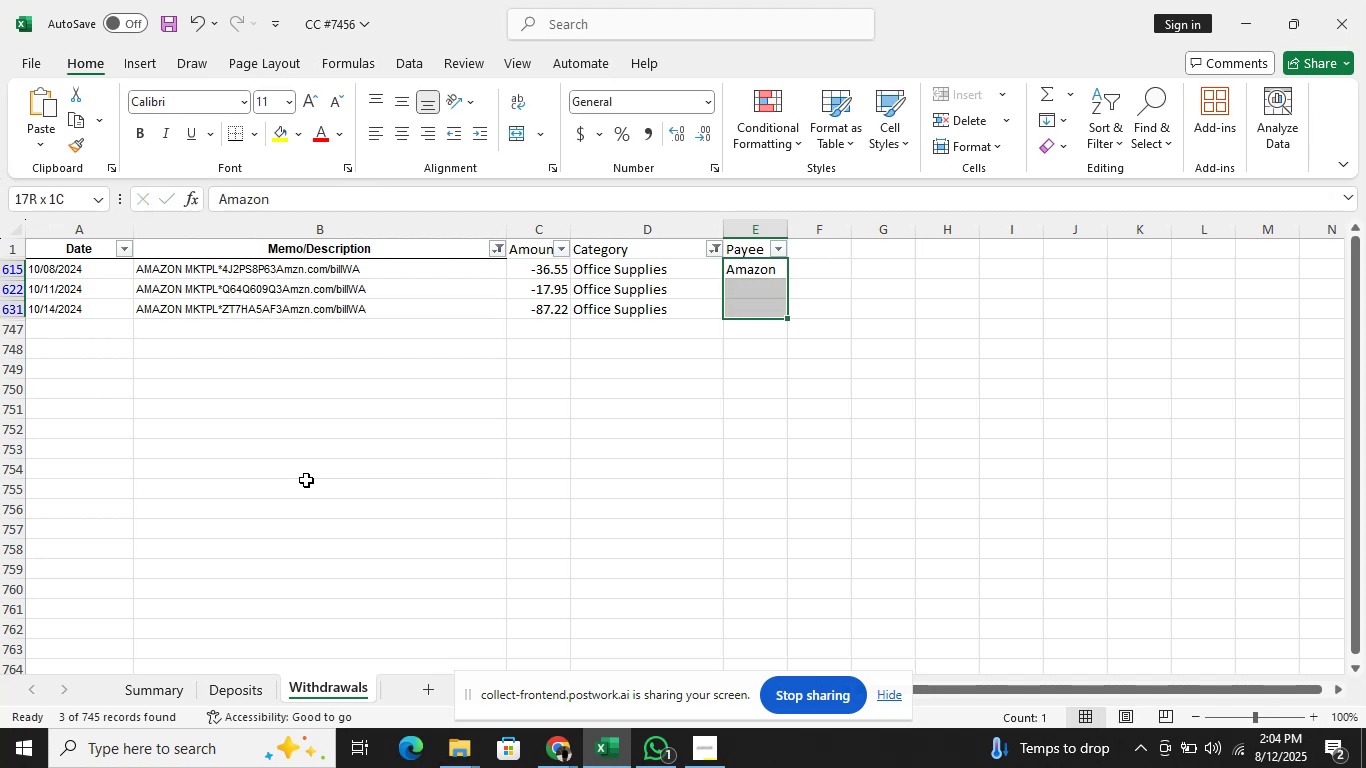 
key(Control+D)
 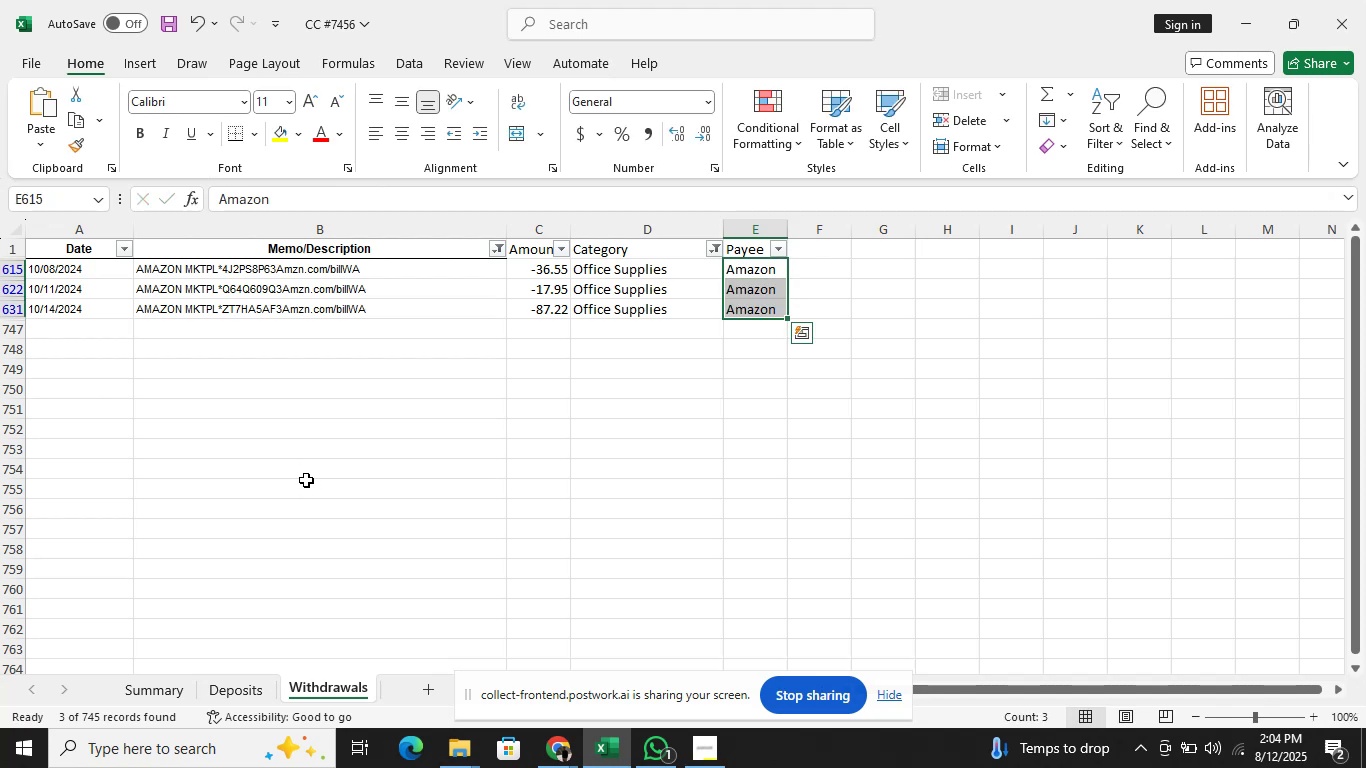 
key(ArrowLeft)
 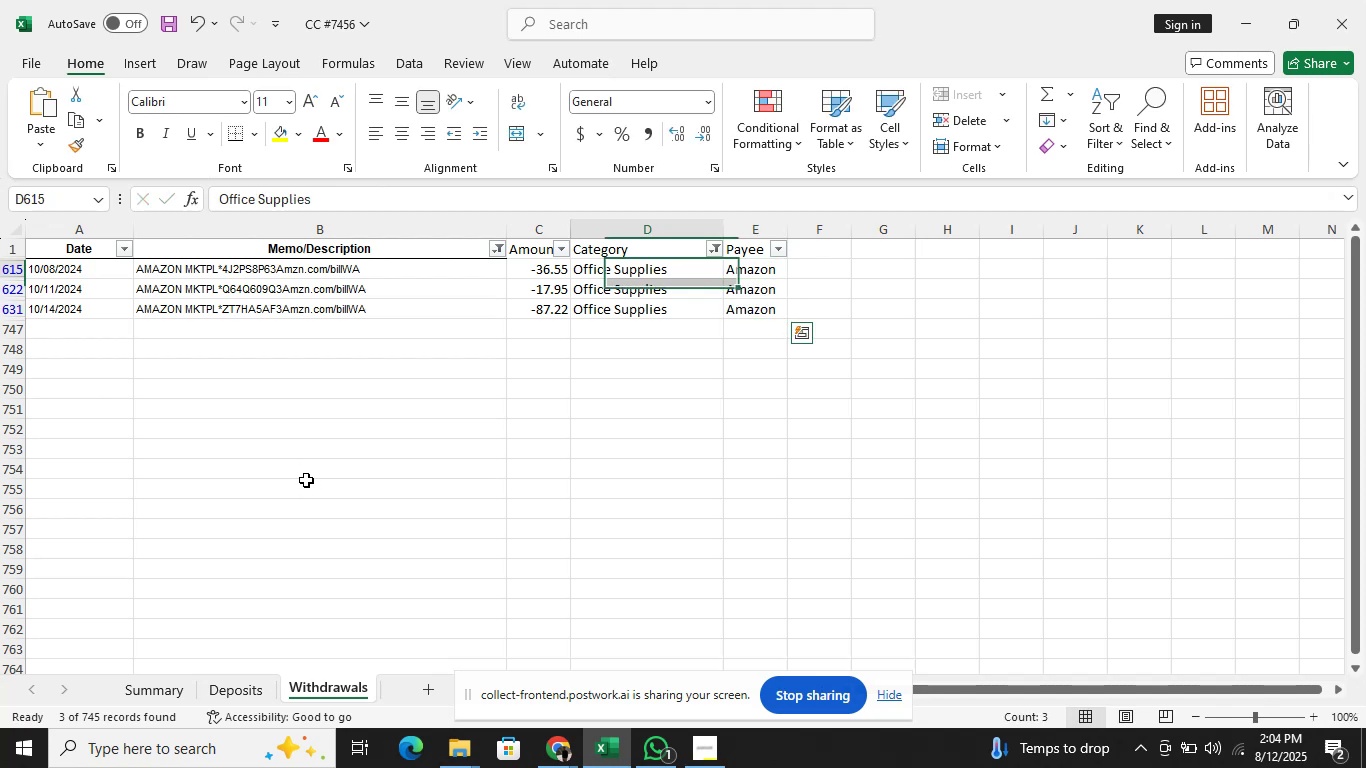 
key(ArrowLeft)
 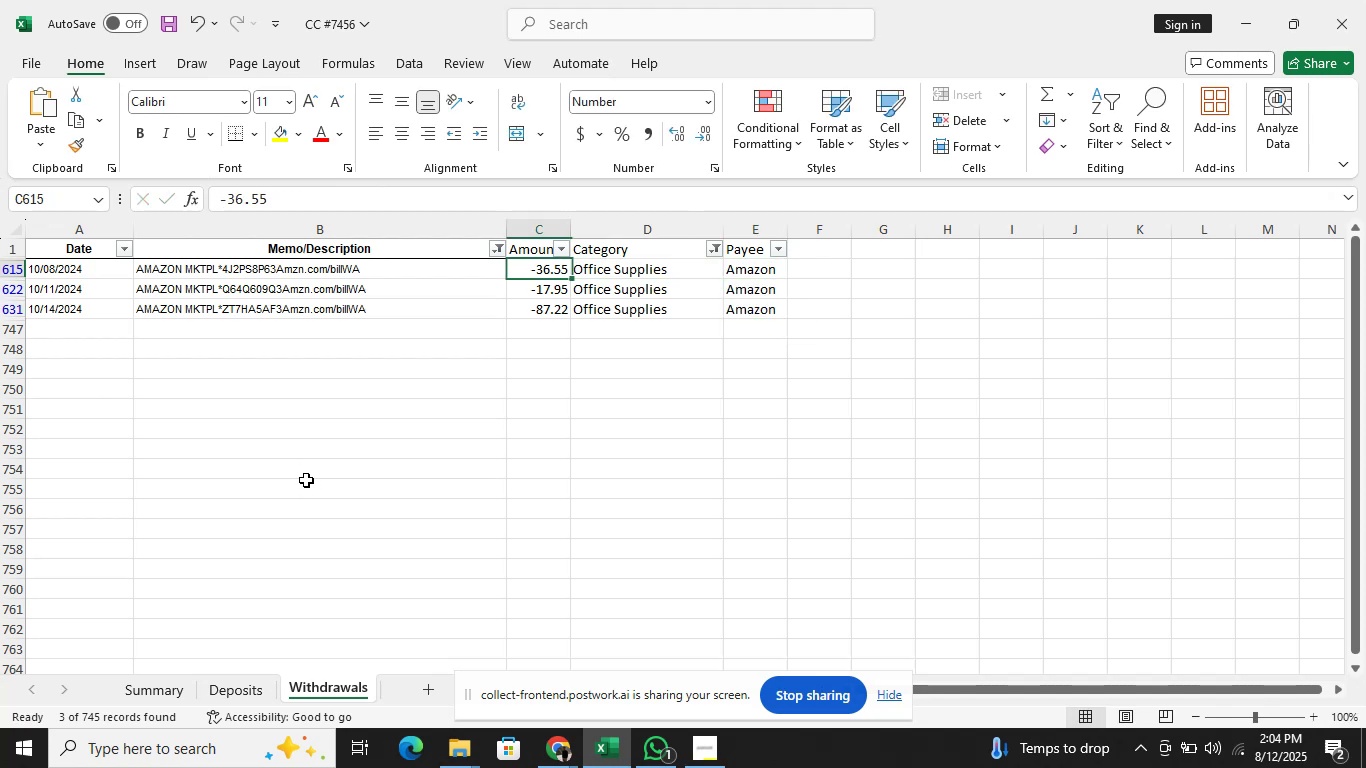 
key(ArrowLeft)
 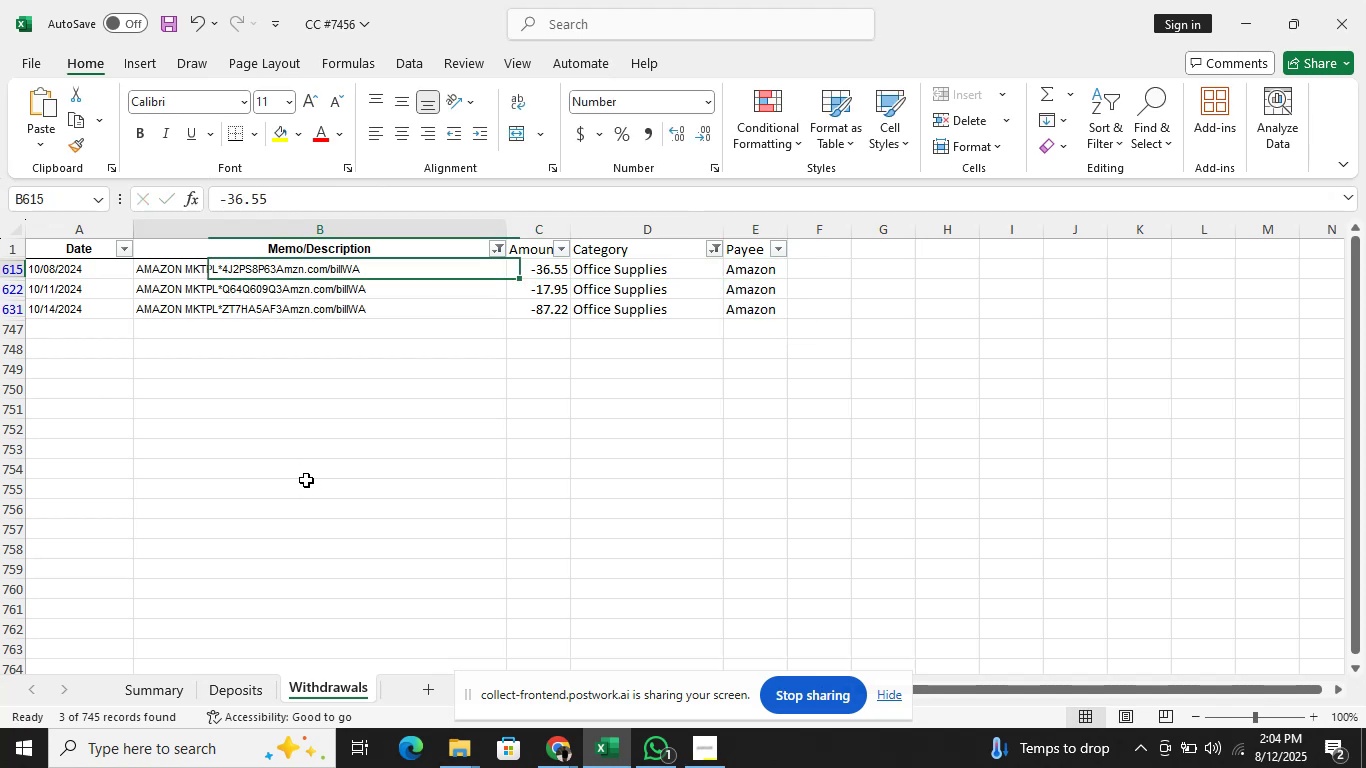 
key(ArrowUp)
 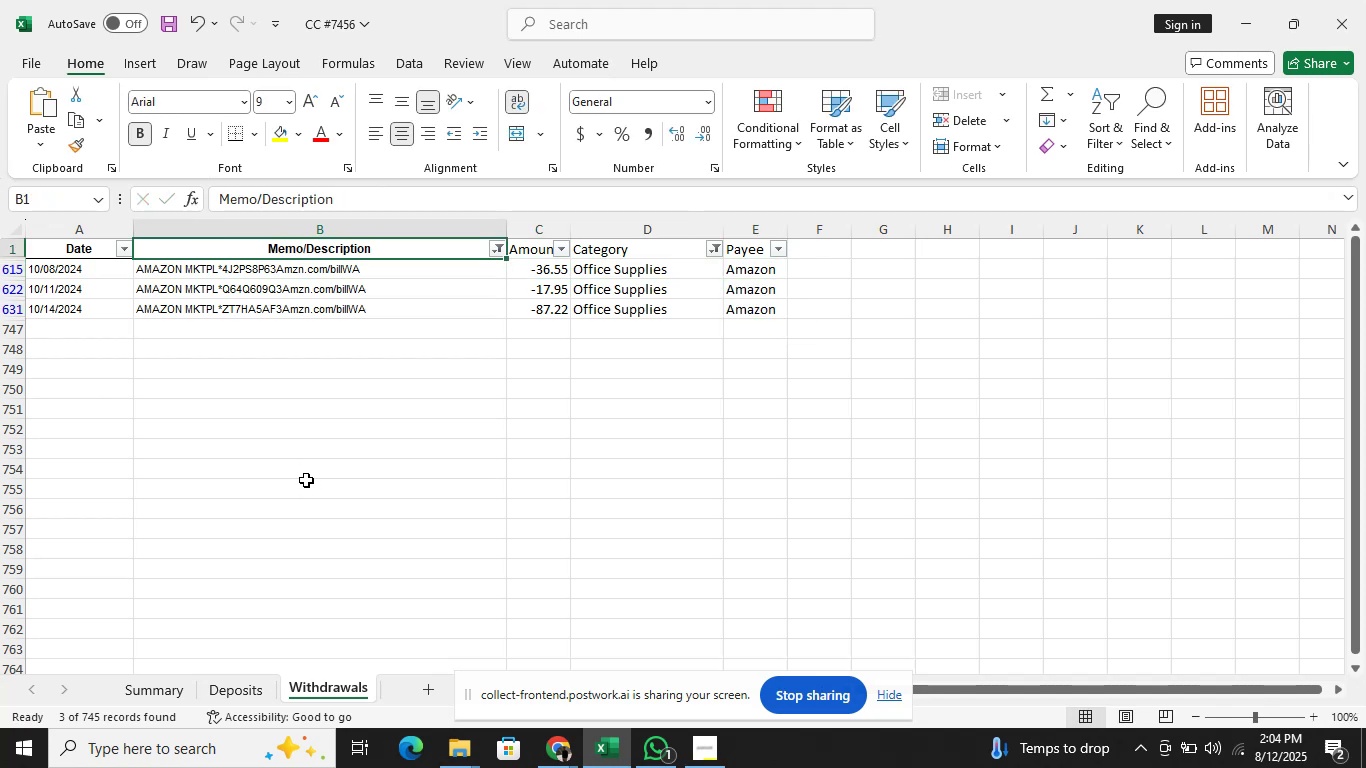 
key(Alt+AltLeft)
 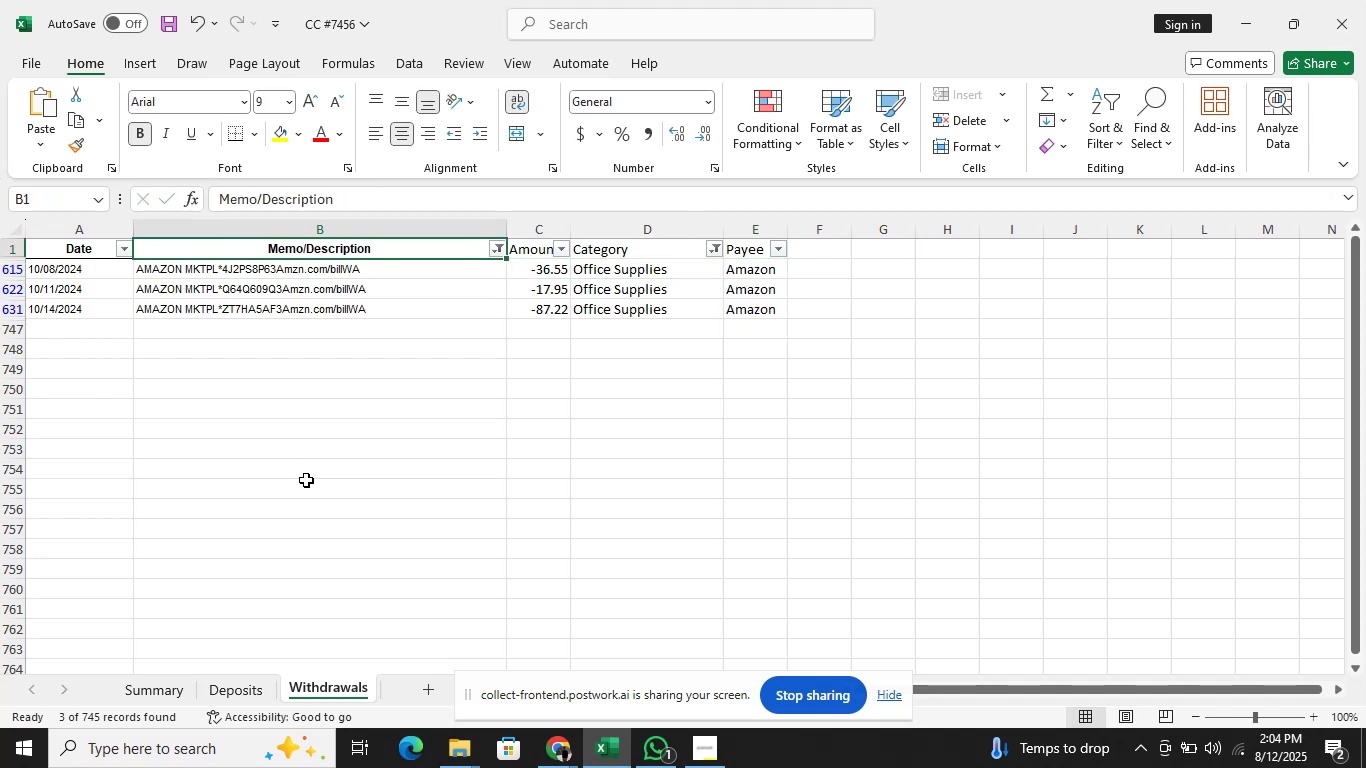 
key(Alt+ArrowDown)
 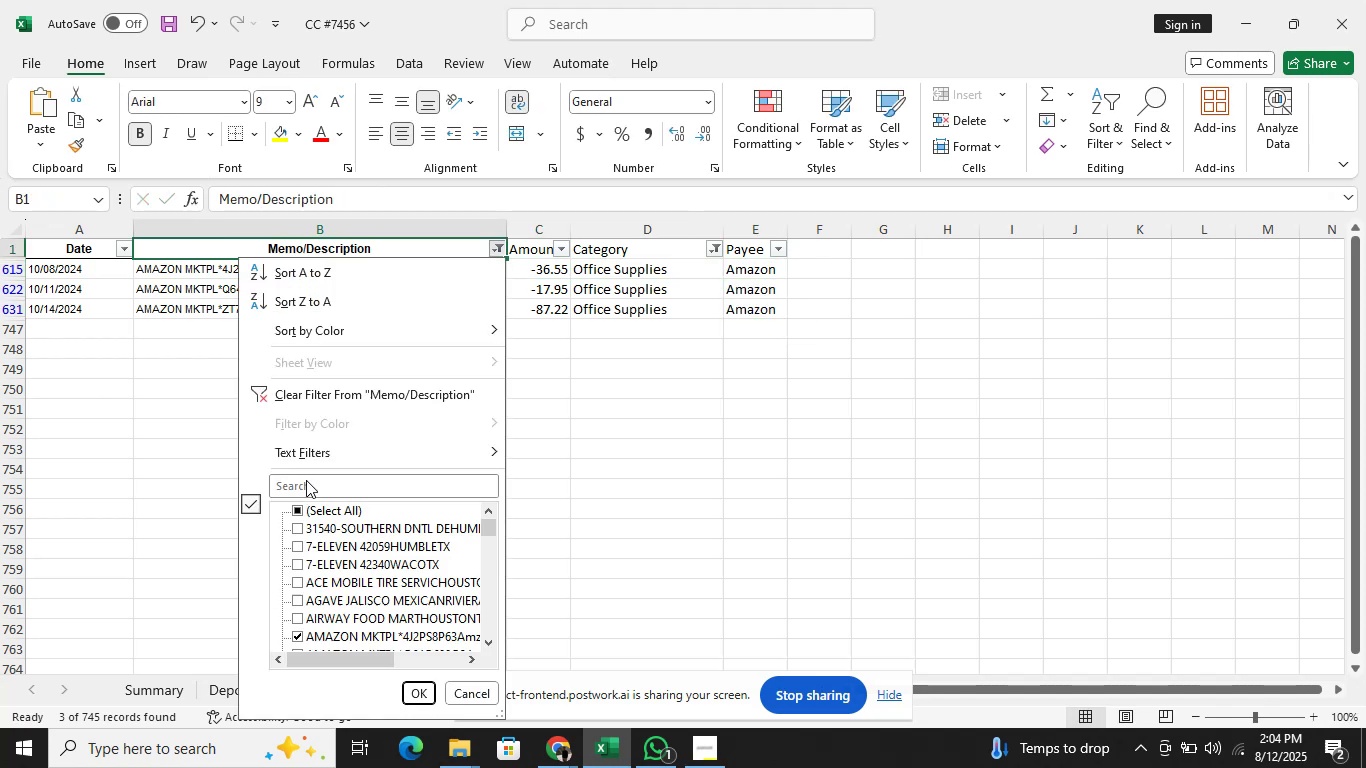 
key(ArrowDown)
 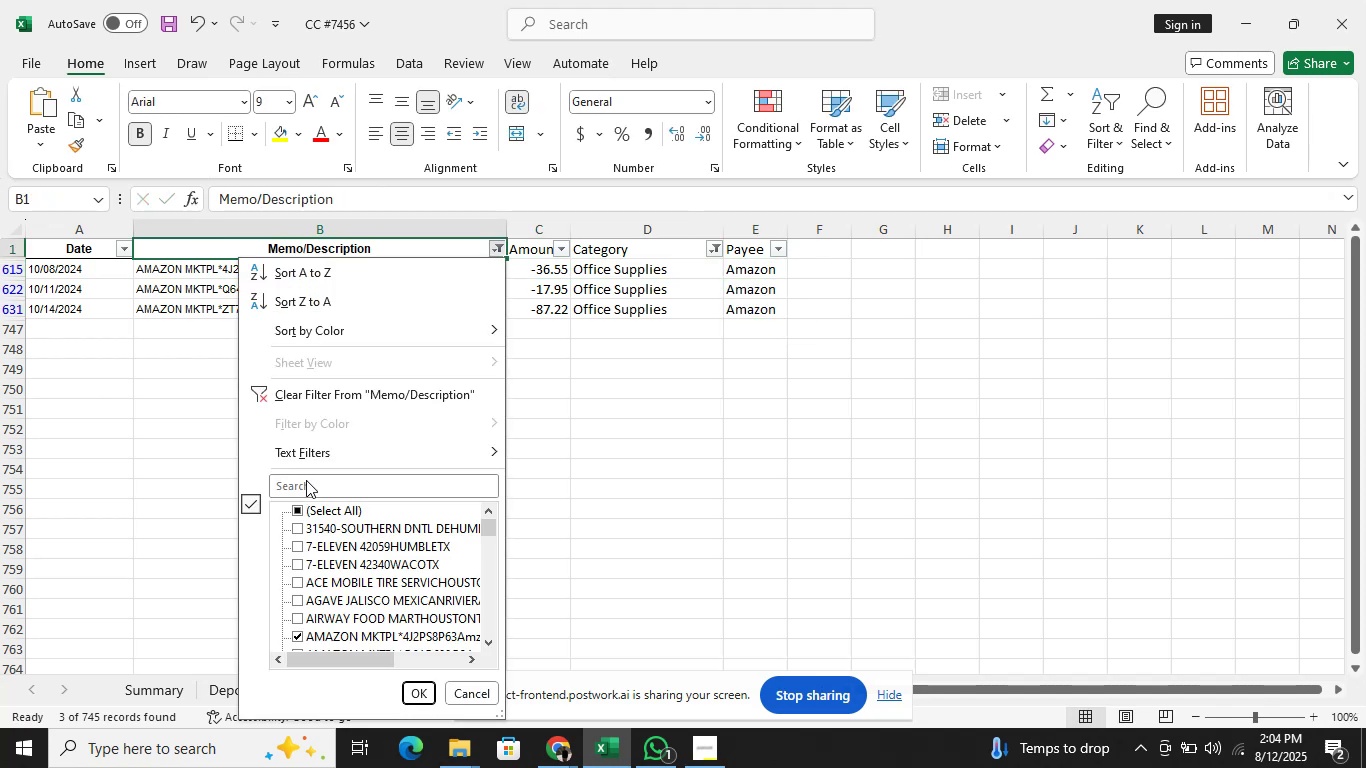 
key(ArrowDown)
 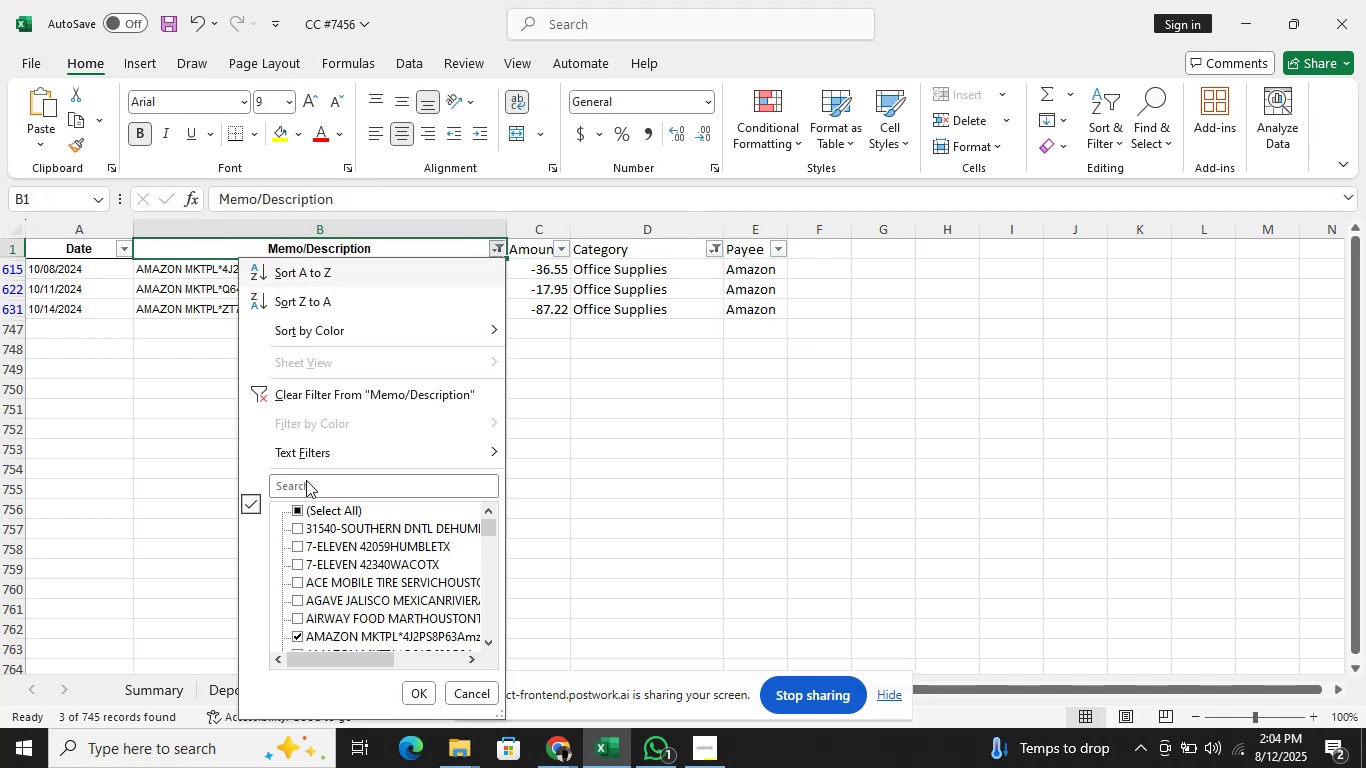 
key(ArrowDown)
 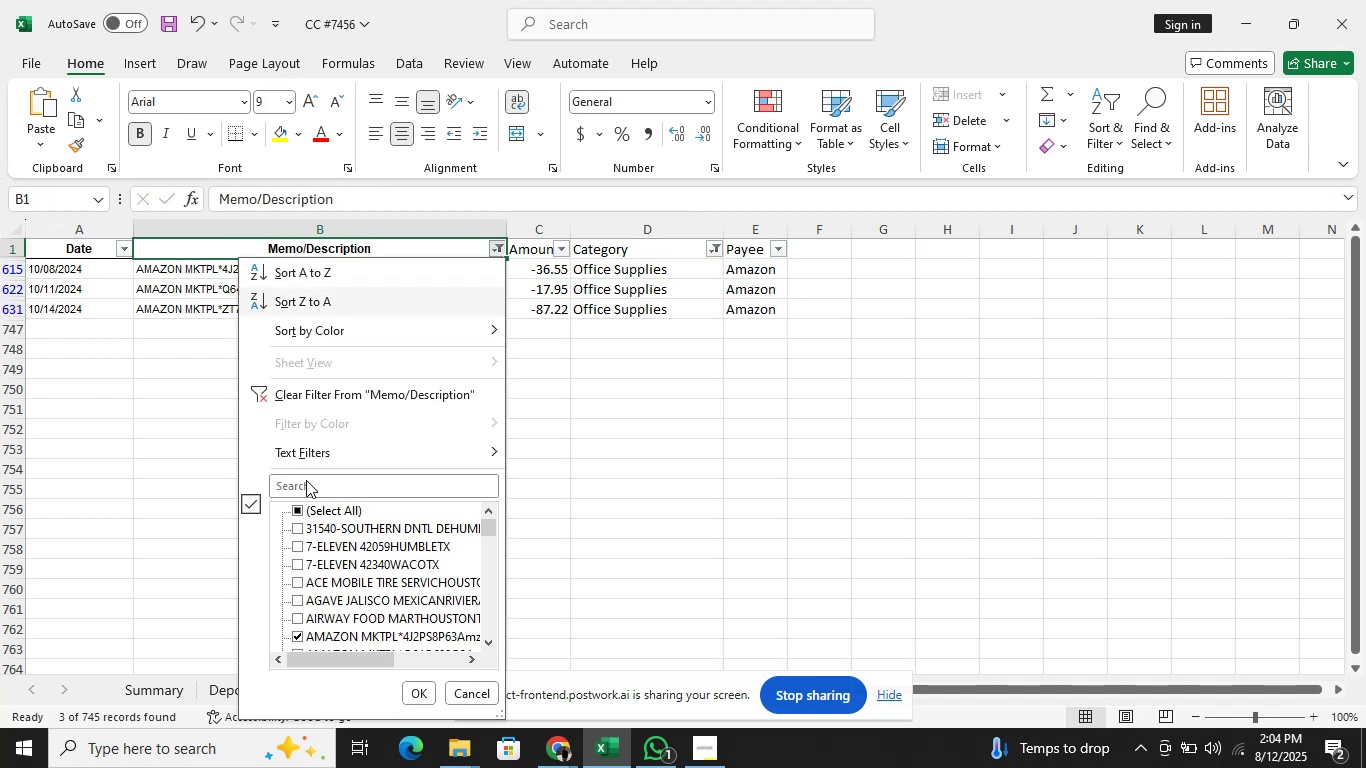 
key(ArrowDown)
 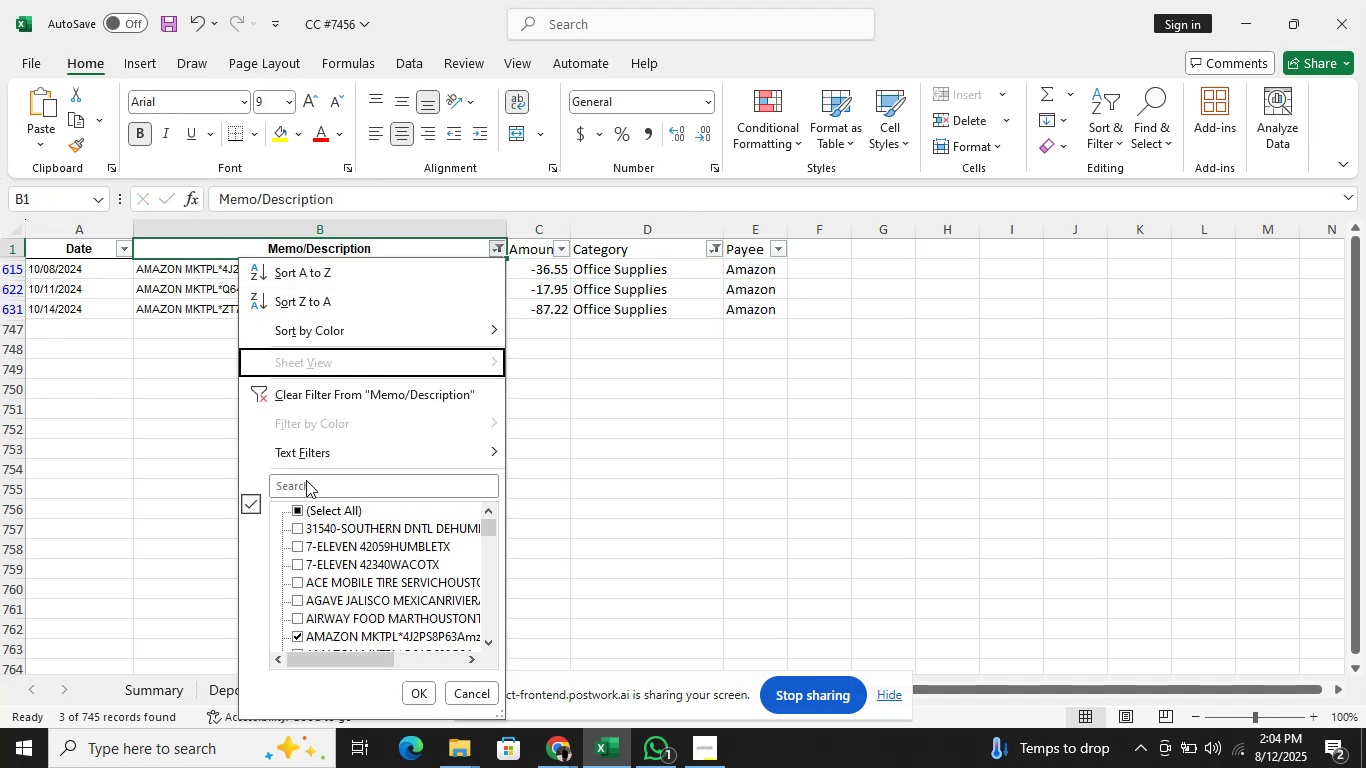 
key(ArrowDown)
 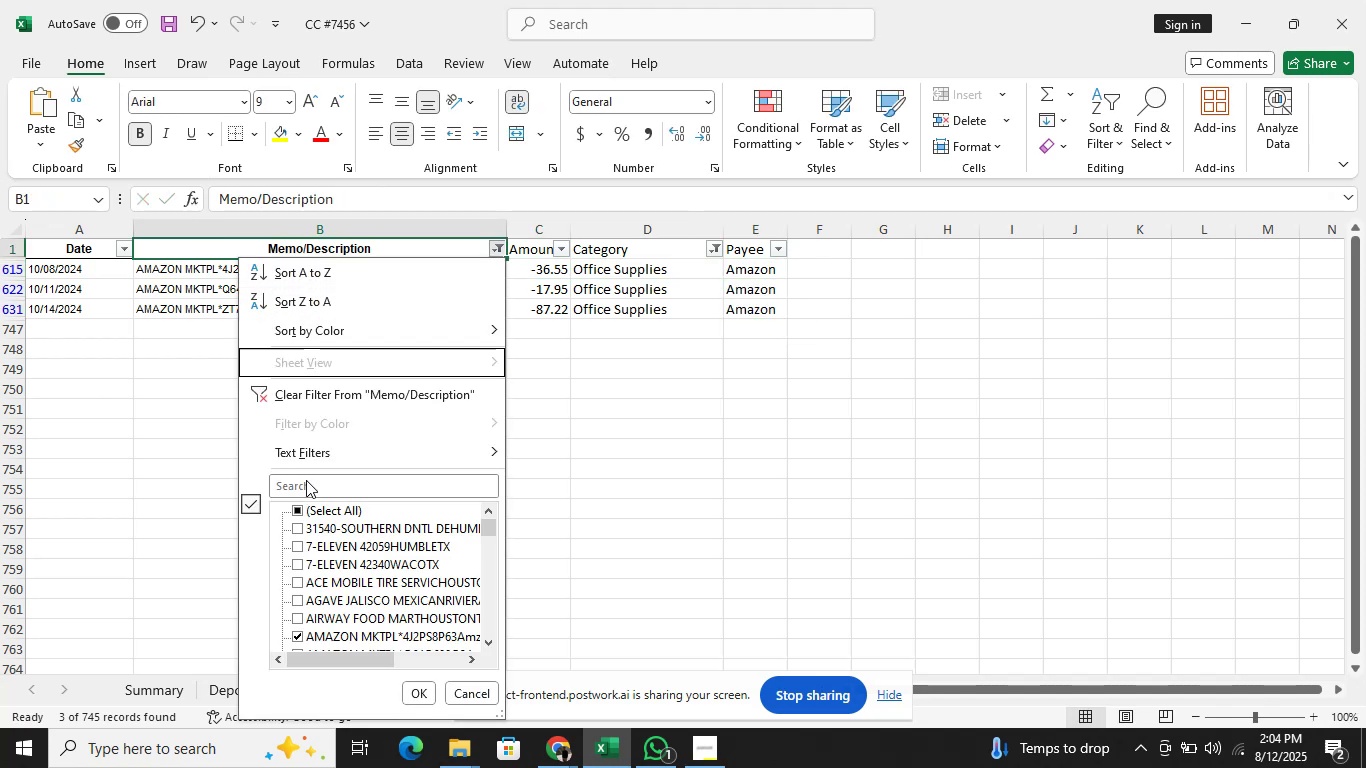 
key(ArrowDown)
 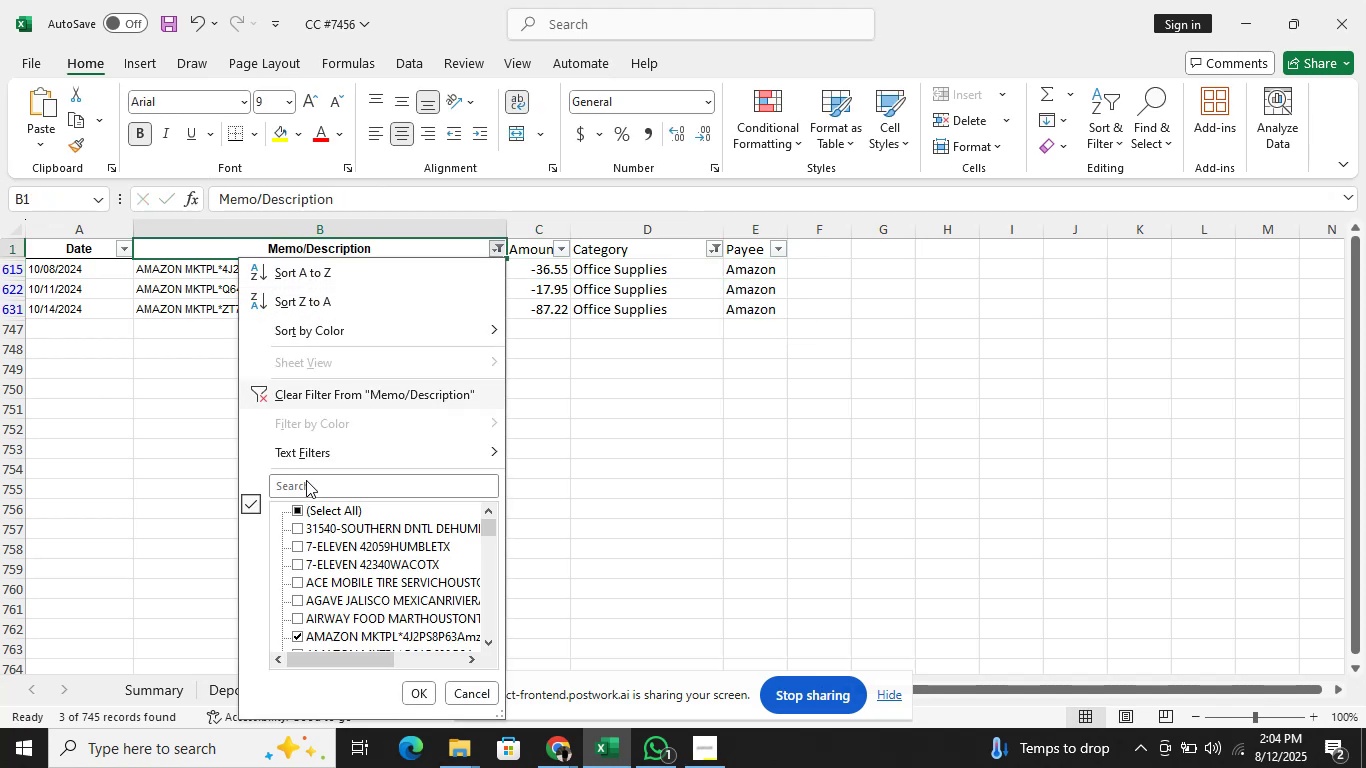 
key(ArrowDown)
 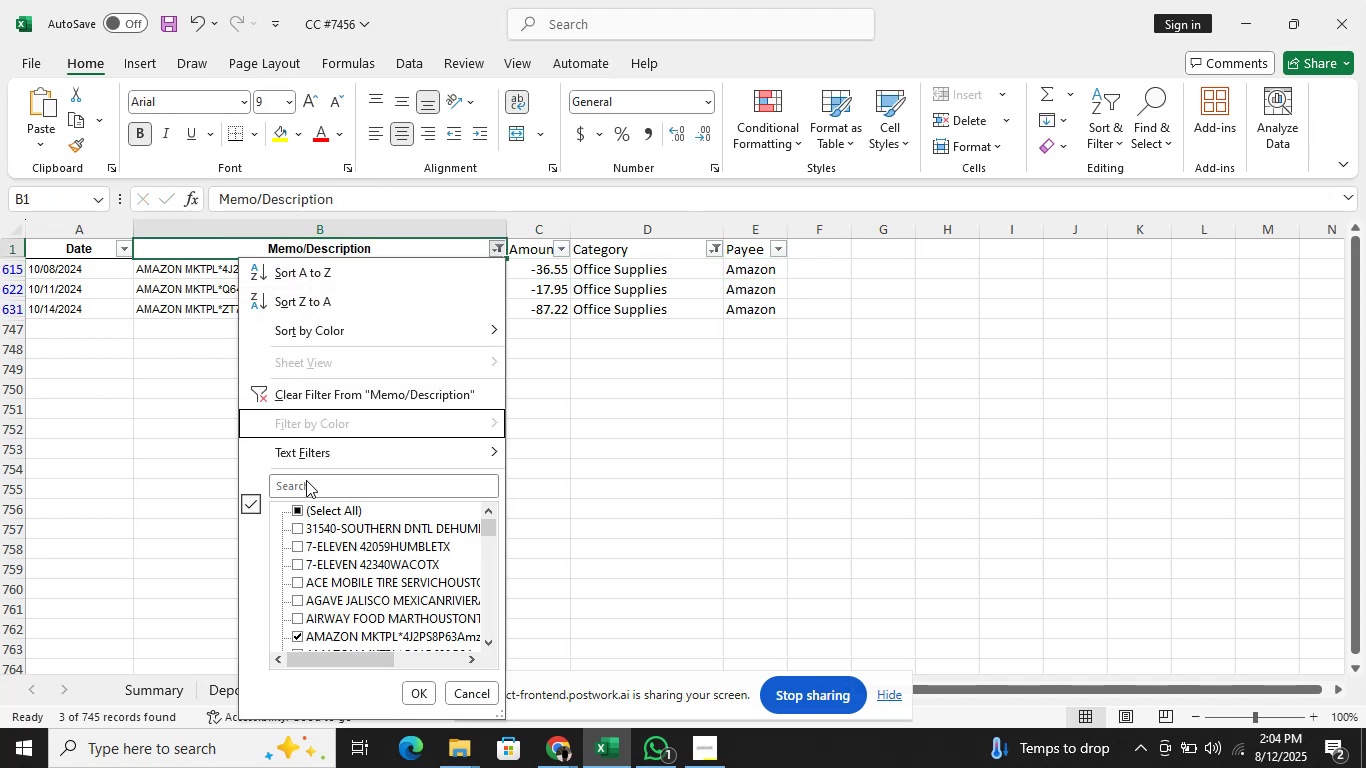 
key(ArrowDown)
 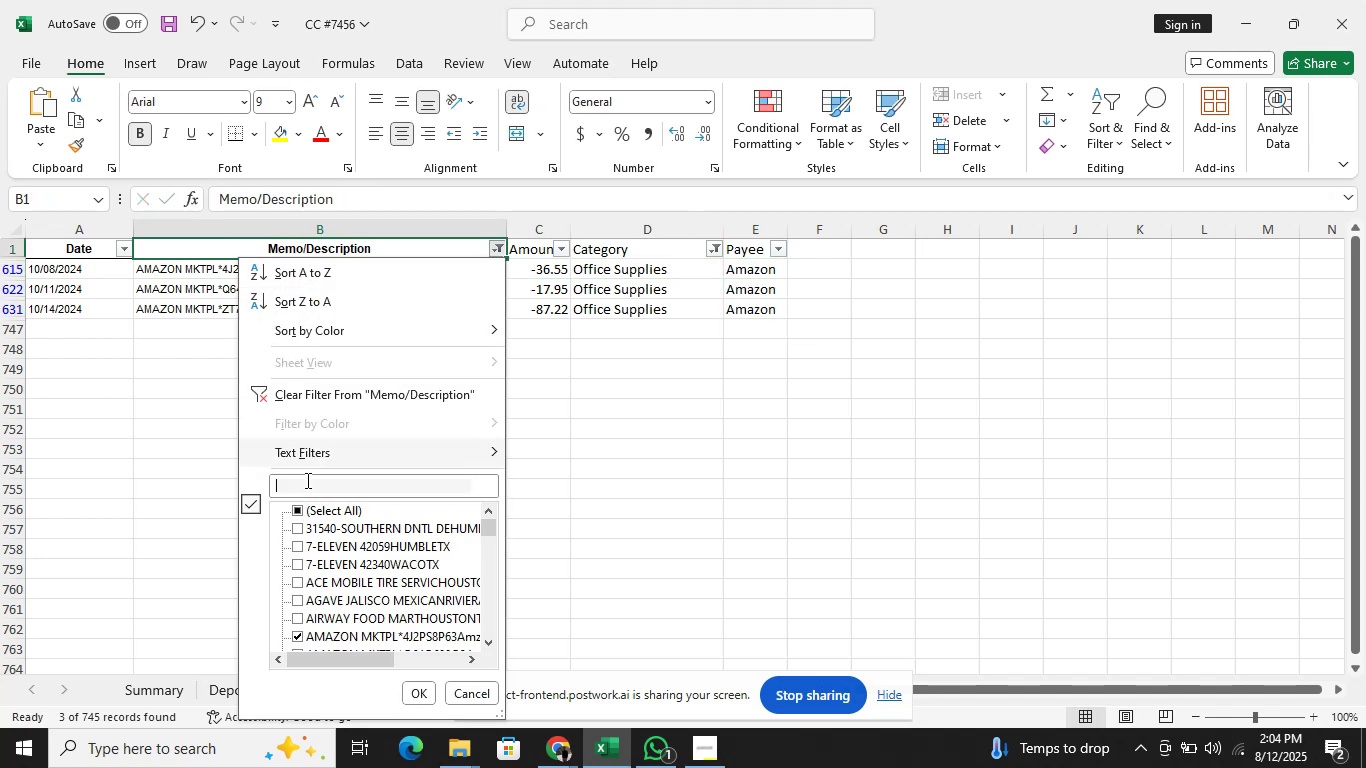 
key(ArrowDown)
 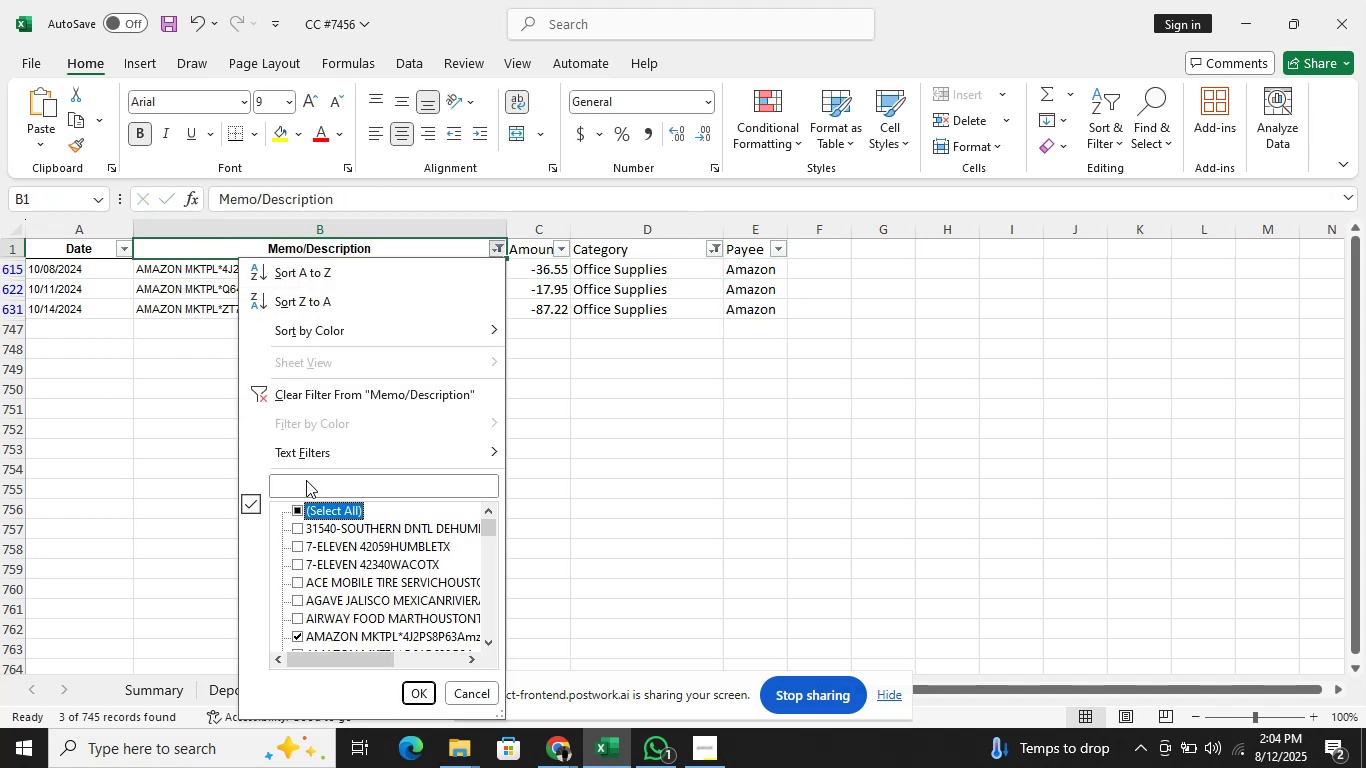 
key(Space)
 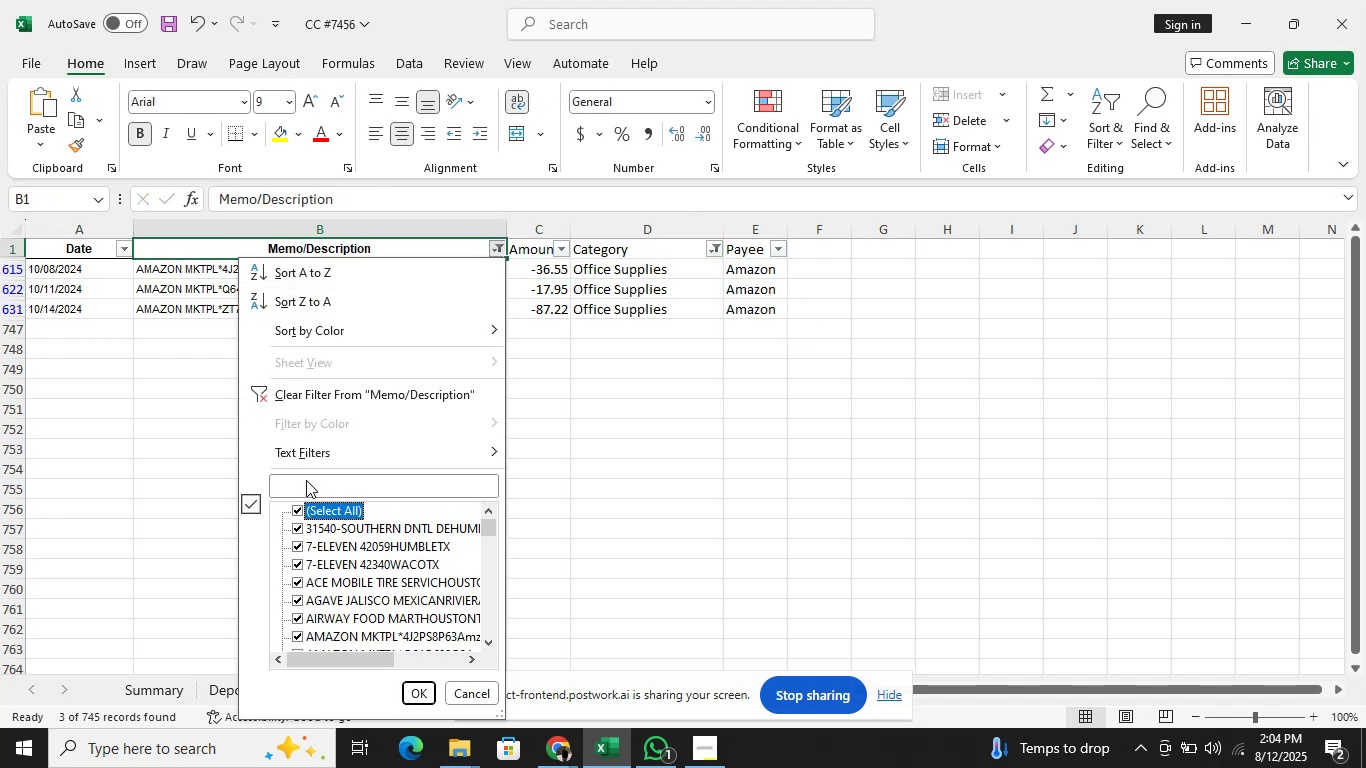 
key(Enter)
 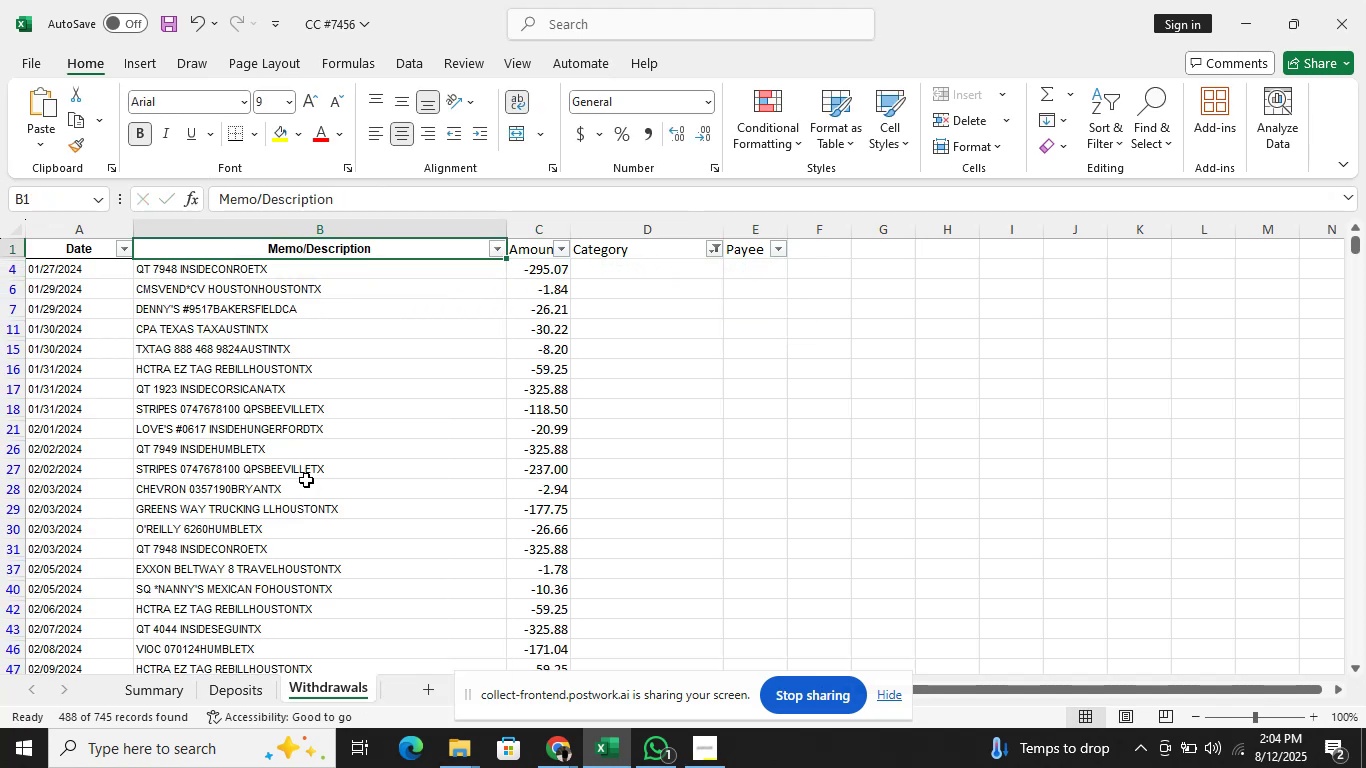 
scroll: coordinate [296, 475], scroll_direction: down, amount: 6.0
 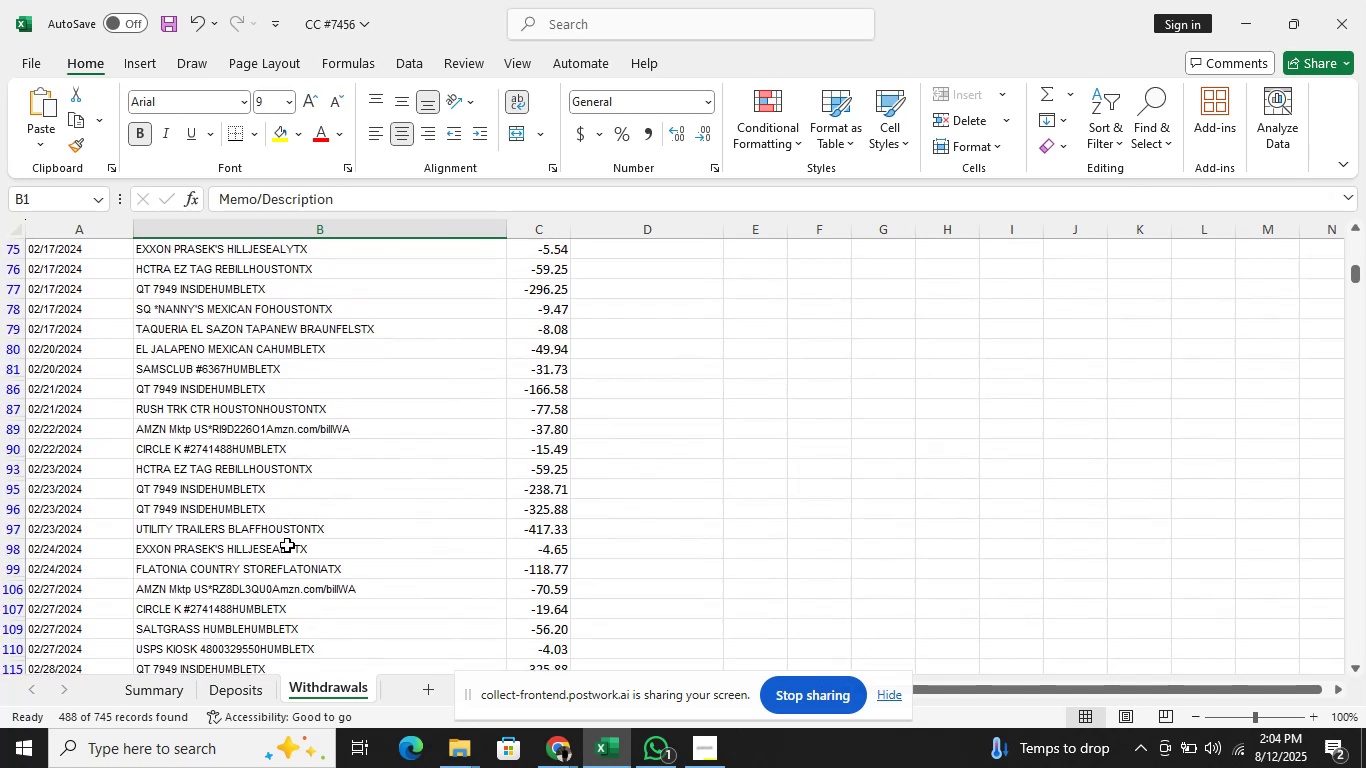 
left_click([288, 595])
 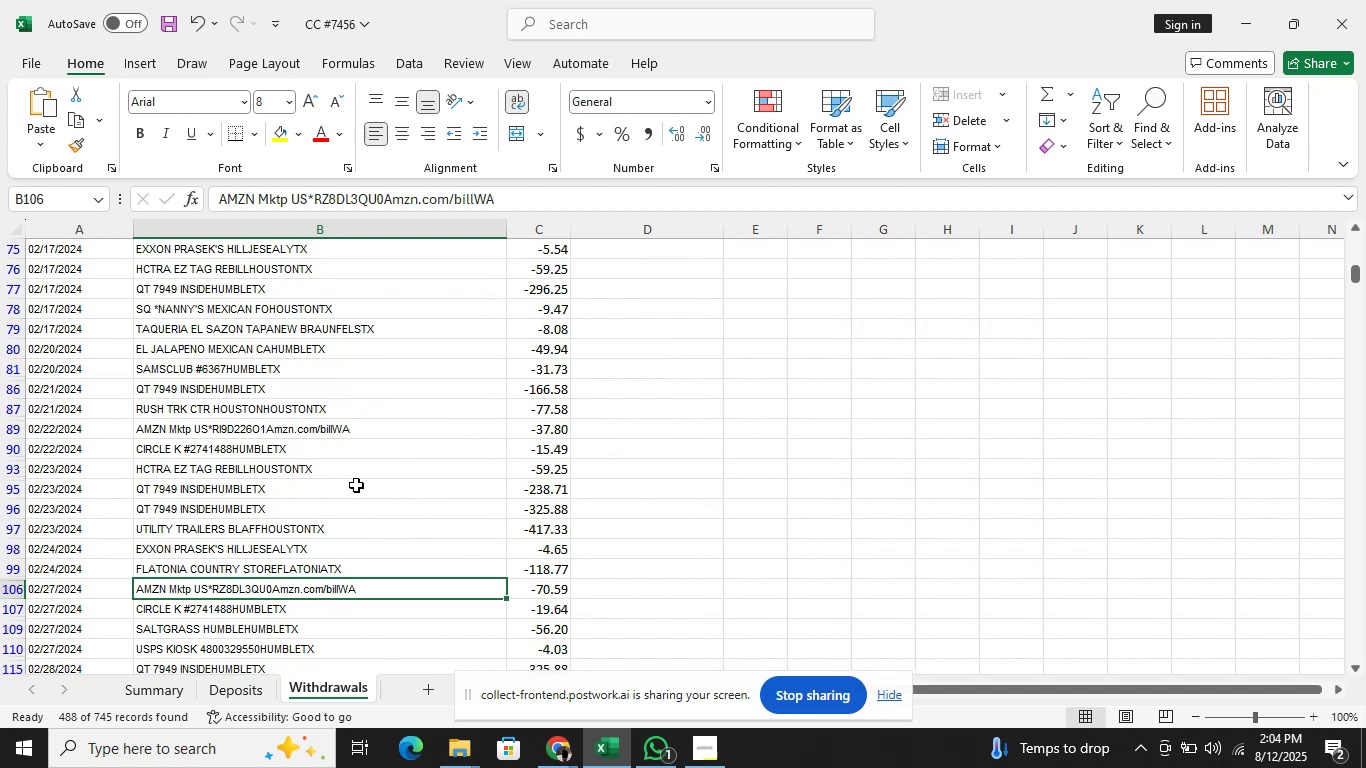 
scroll: coordinate [372, 456], scroll_direction: up, amount: 22.0
 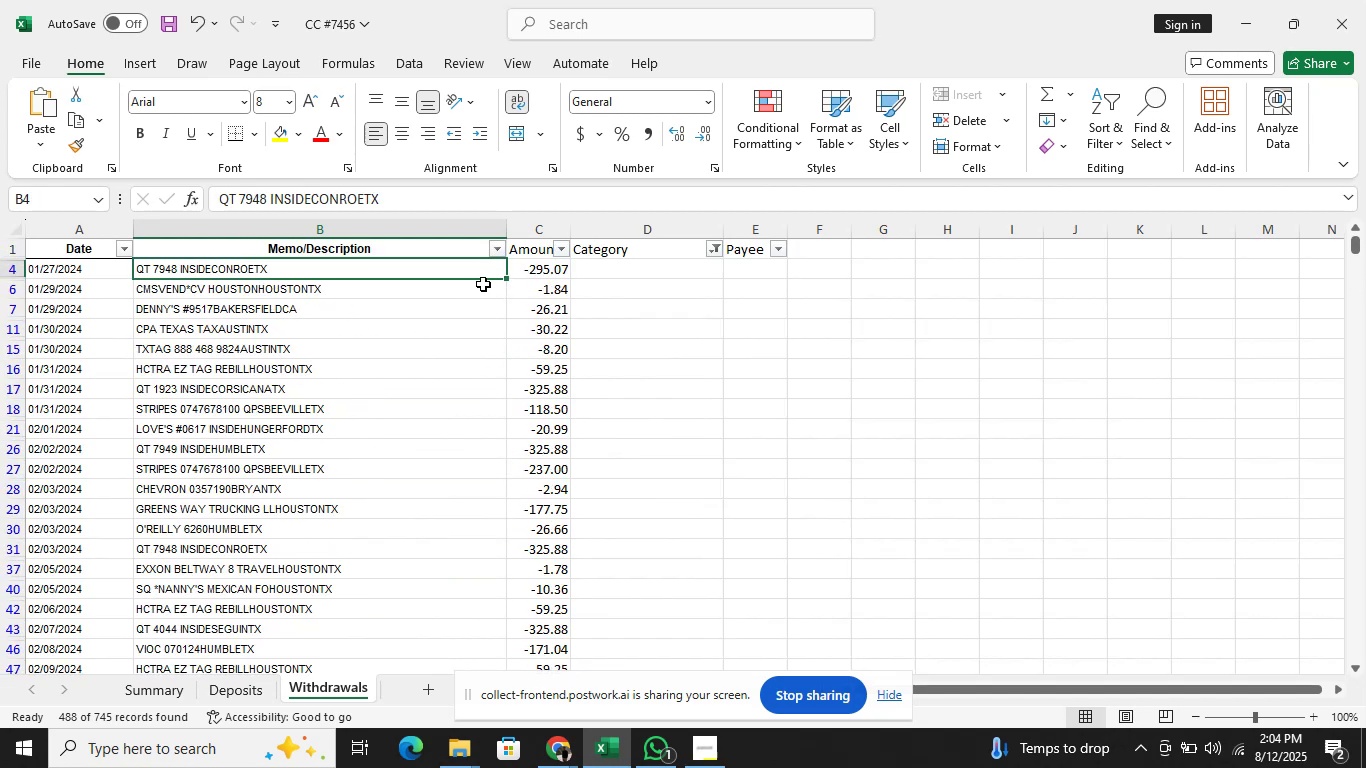 
left_click([502, 241])
 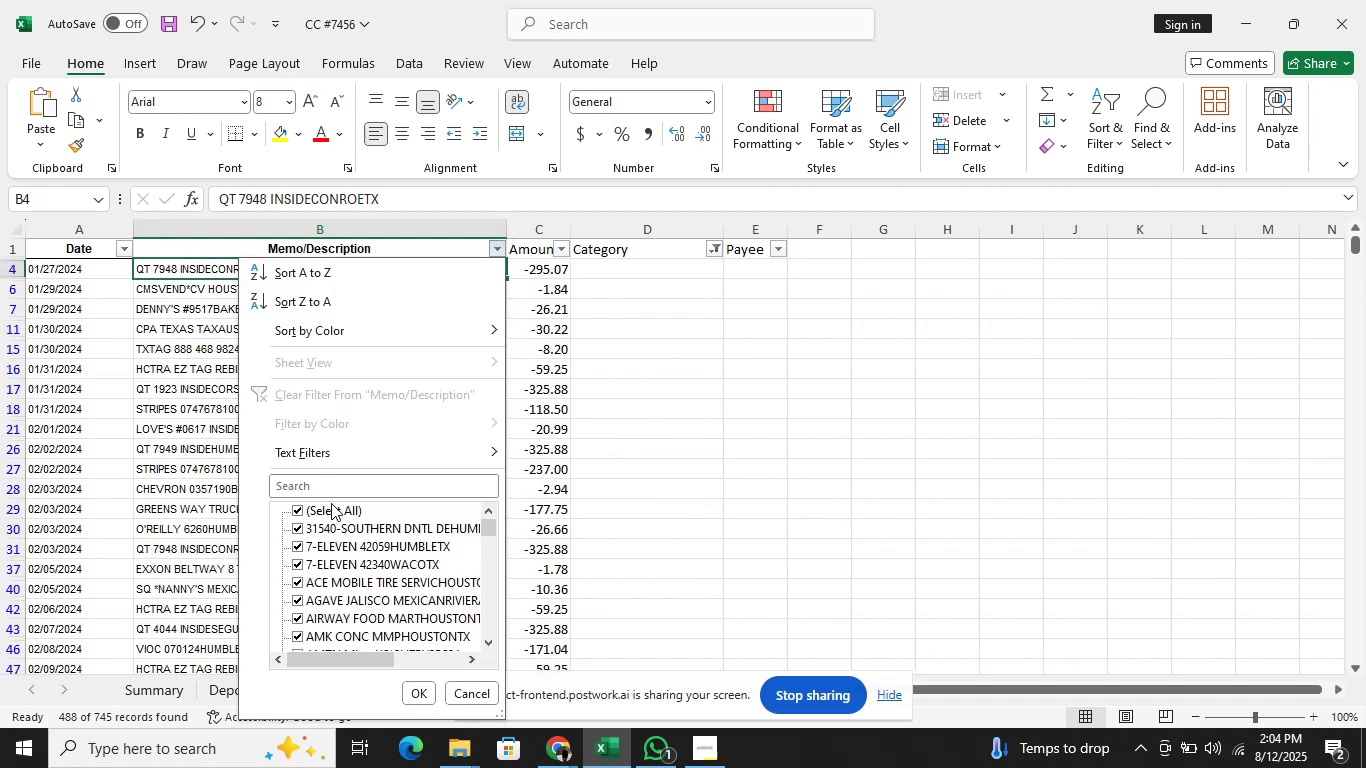 
left_click([331, 503])
 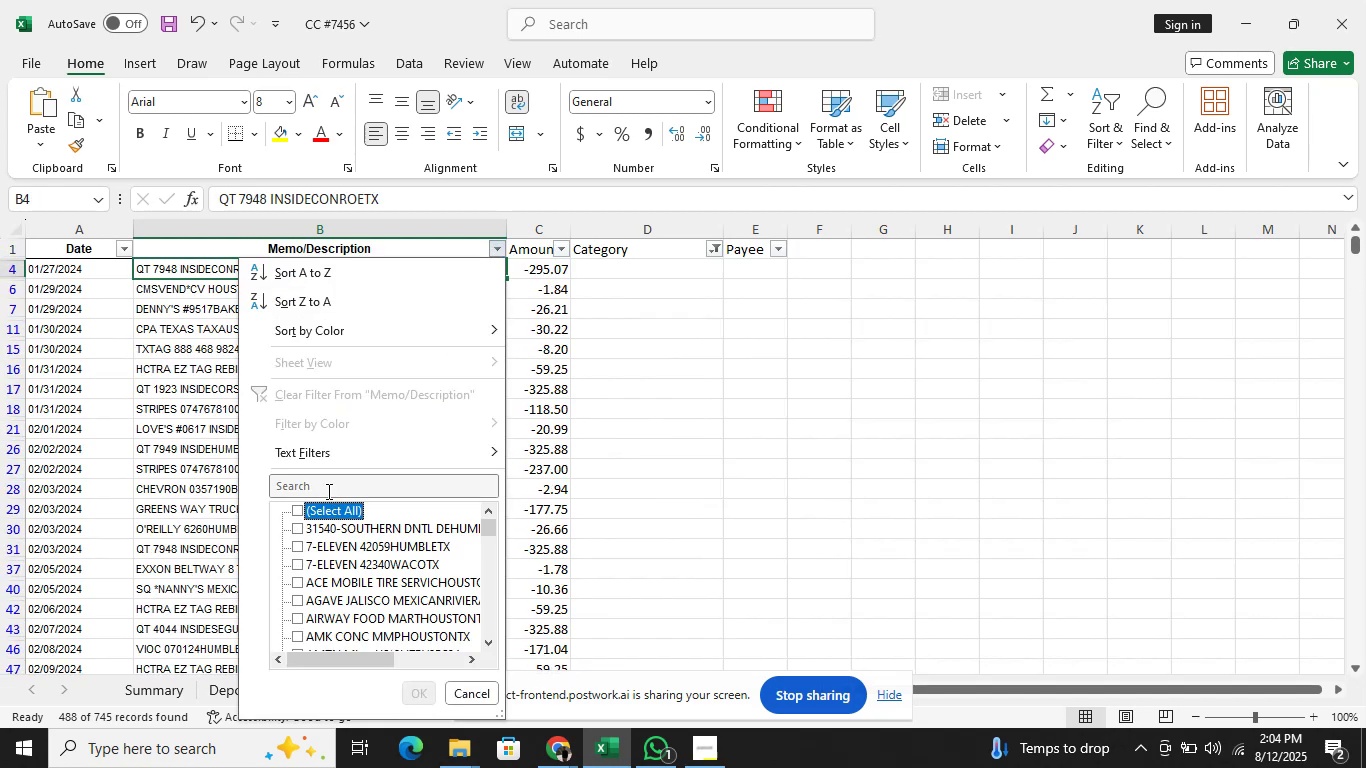 
left_click([327, 486])
 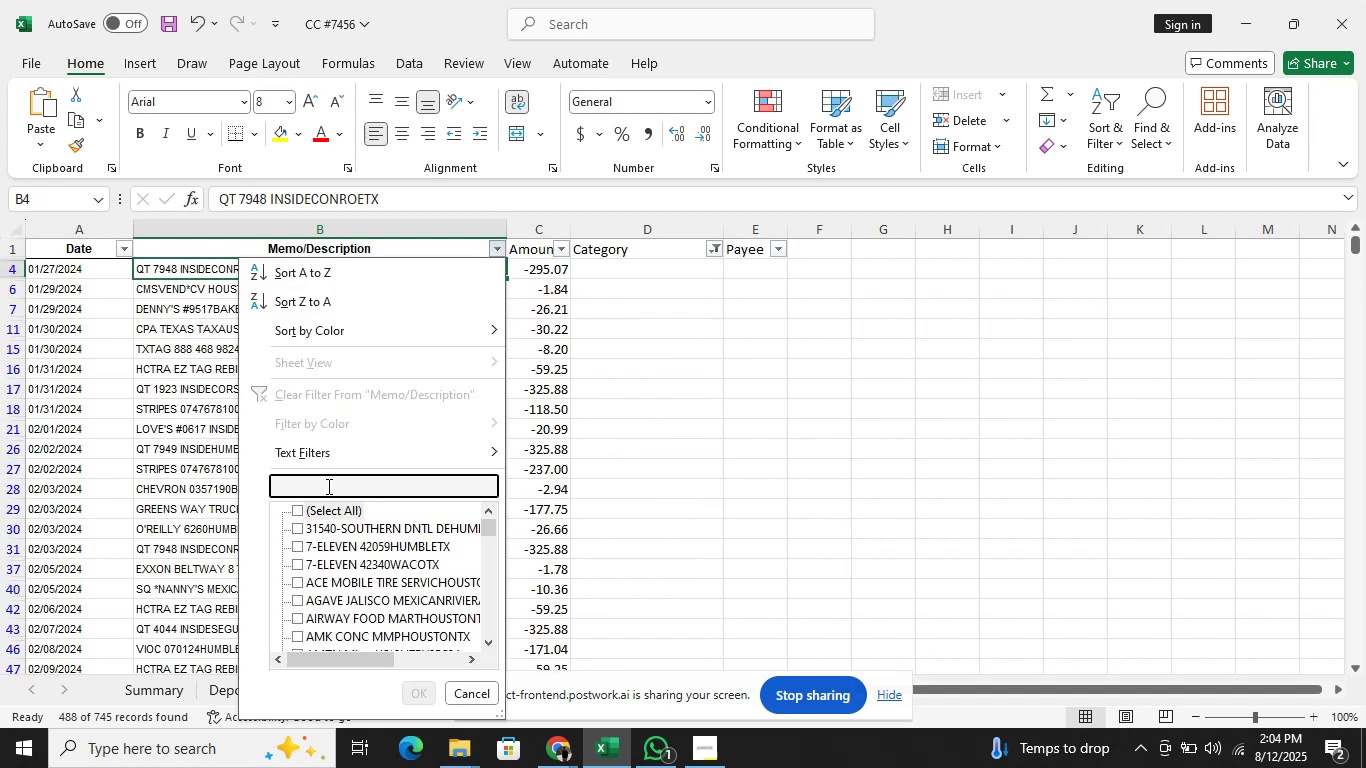 
type(Amzn)
 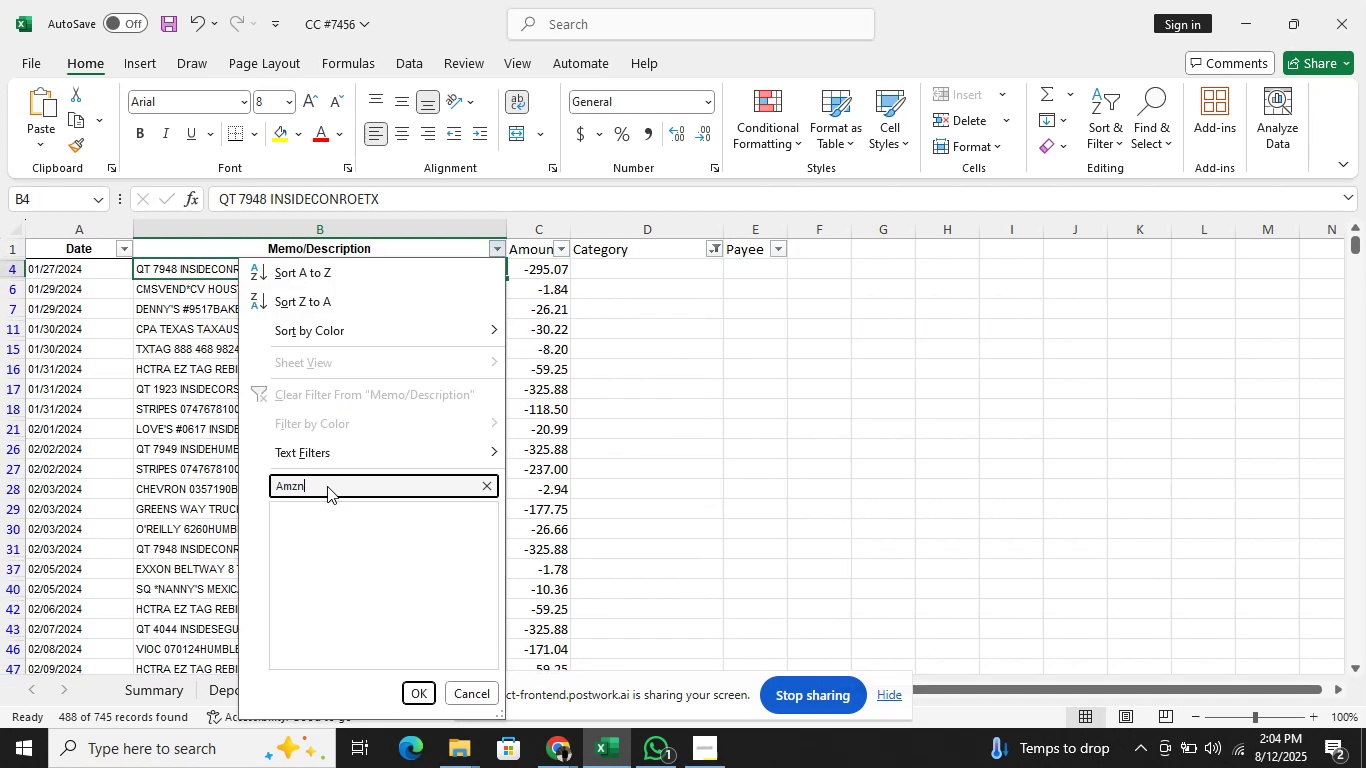 
key(Enter)
 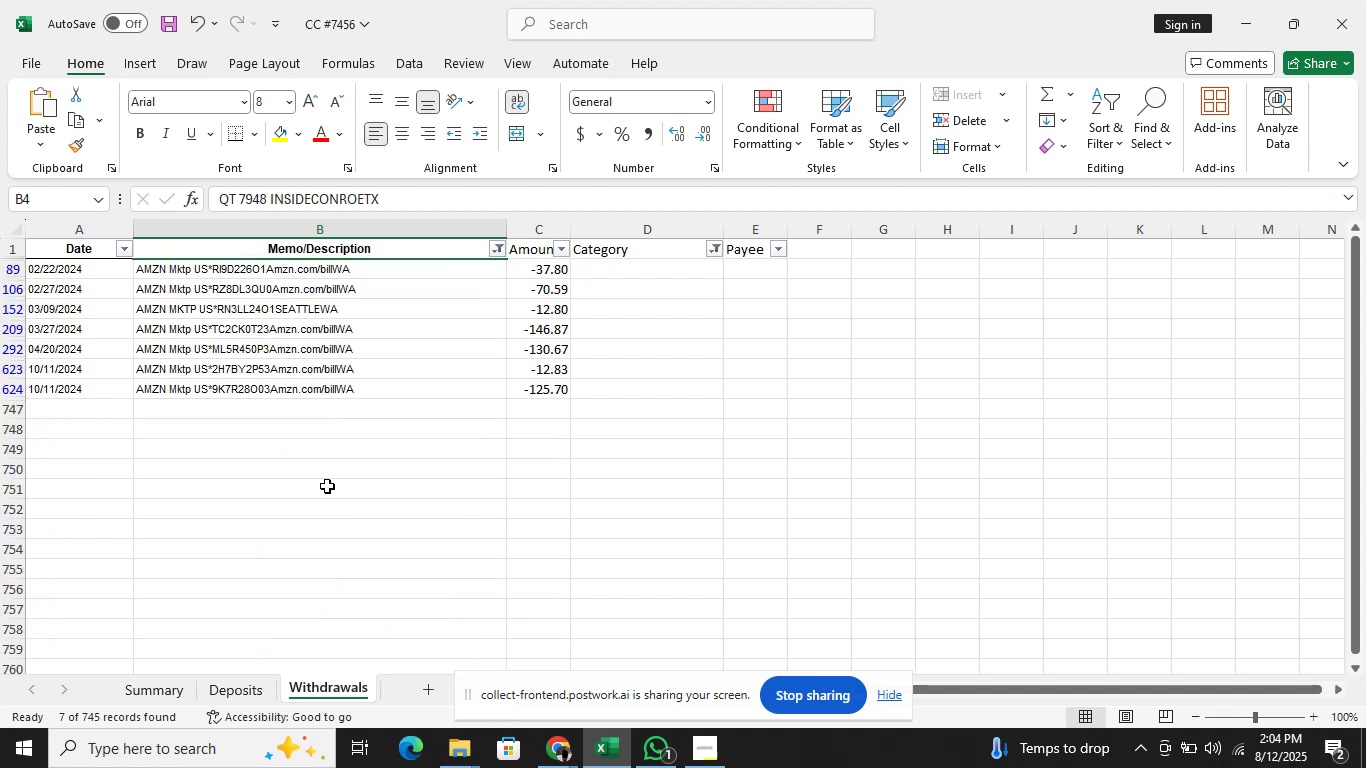 
key(ArrowDown)
 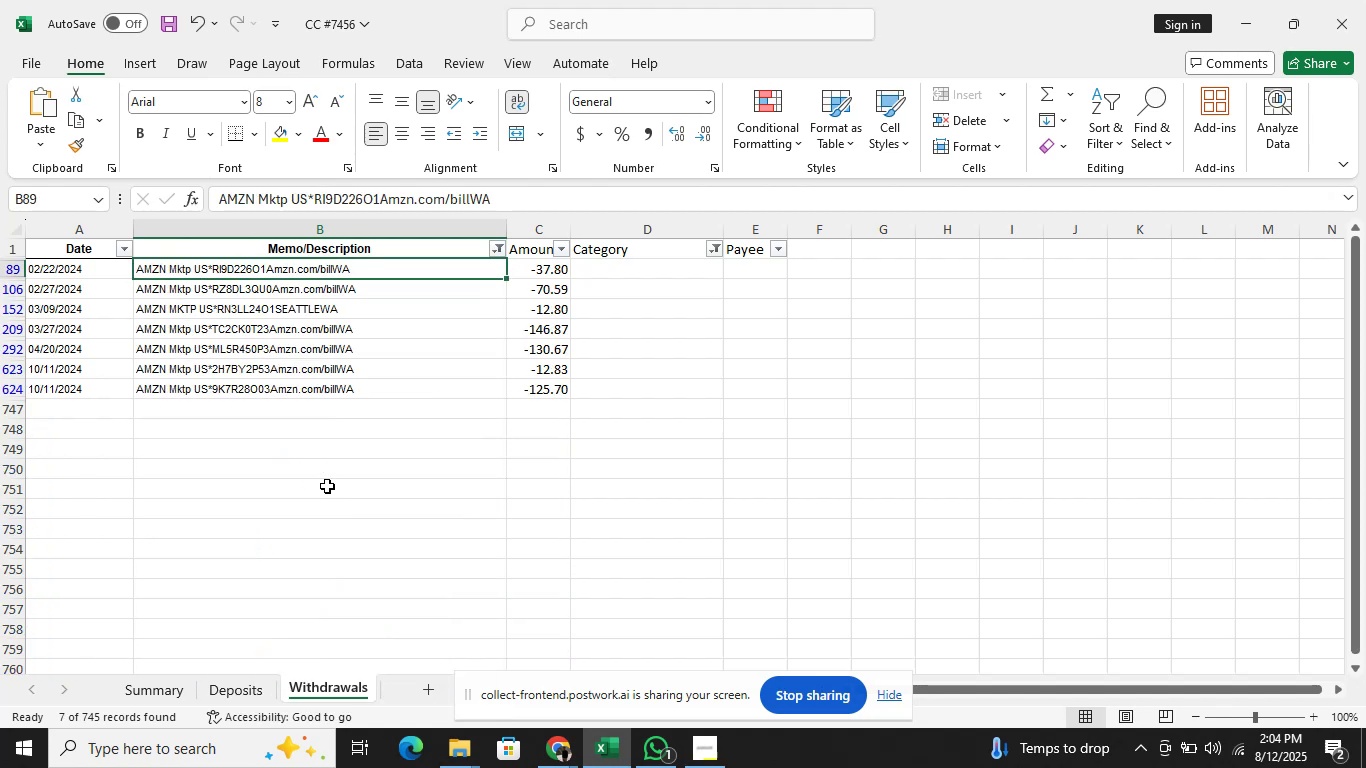 
key(ArrowRight)
 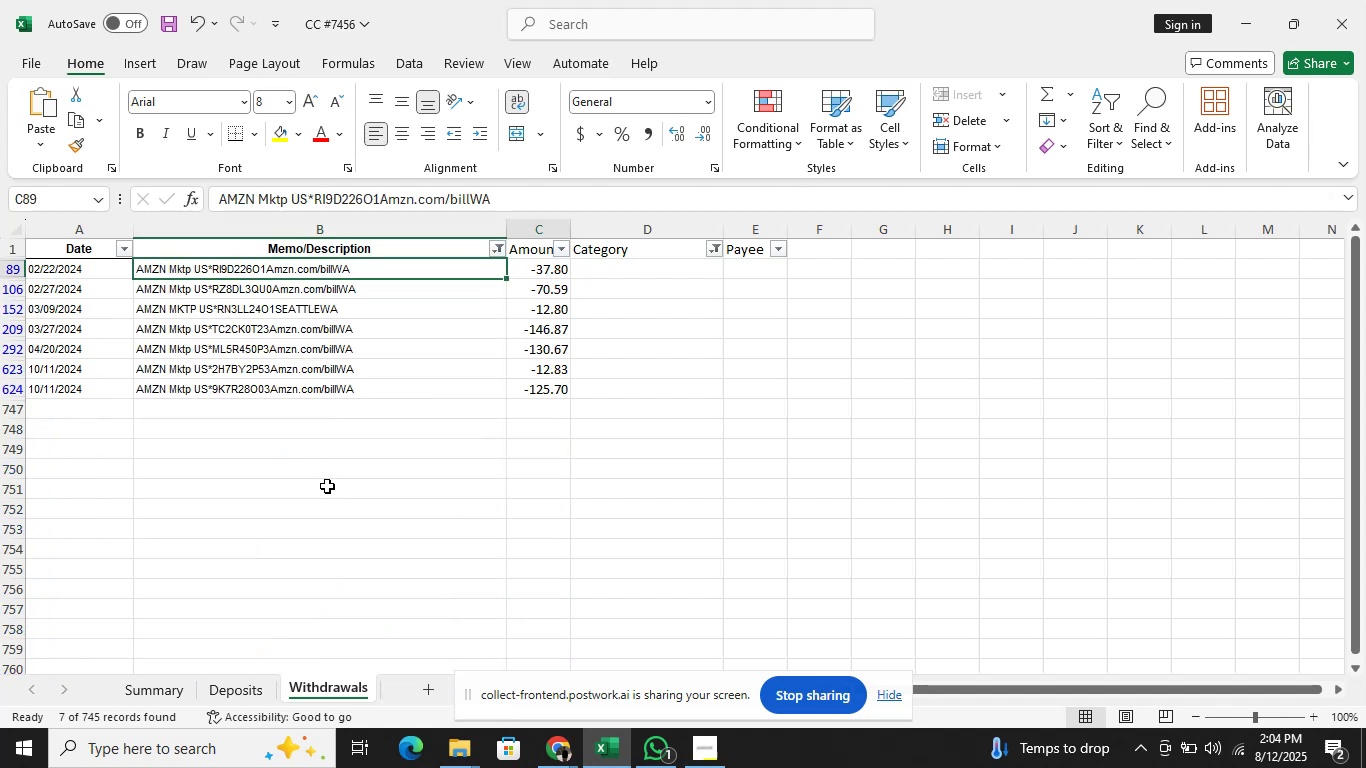 
key(ArrowRight)
 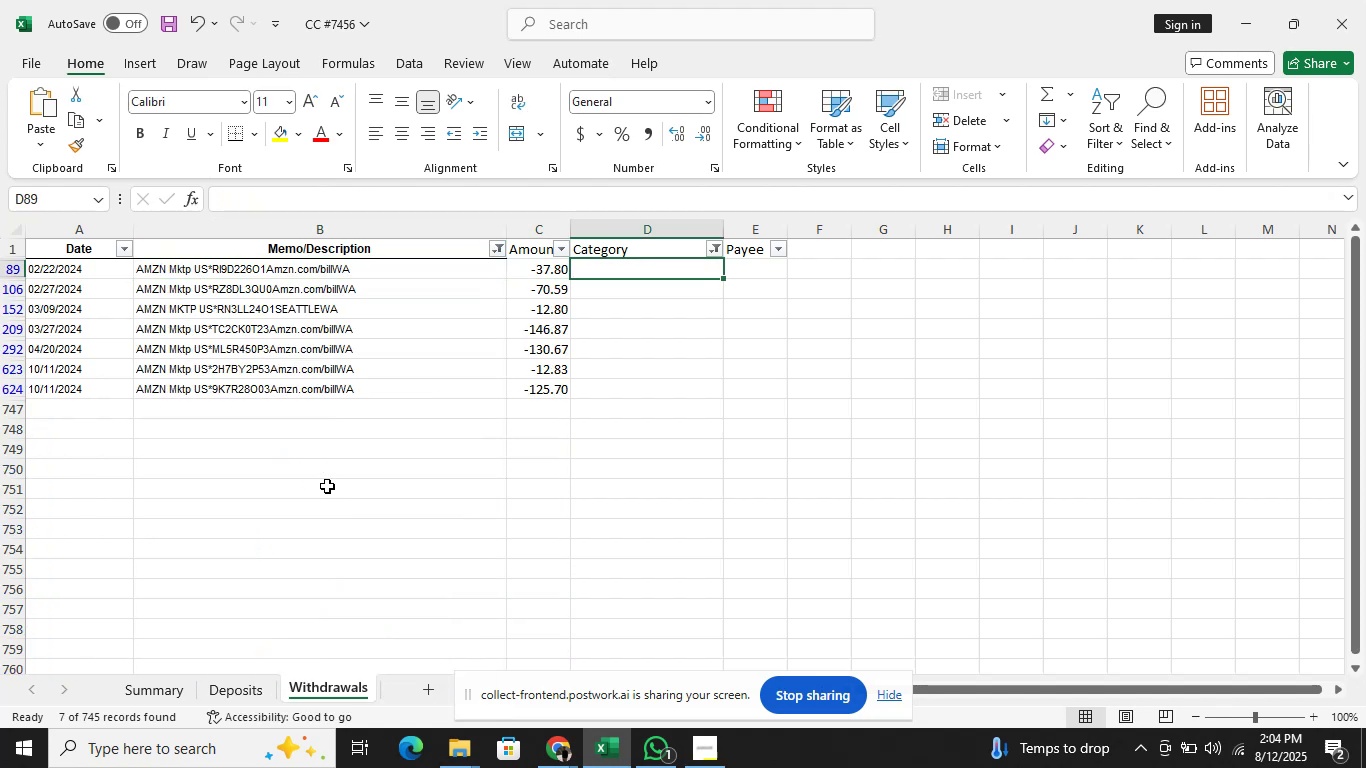 
type(Off)
 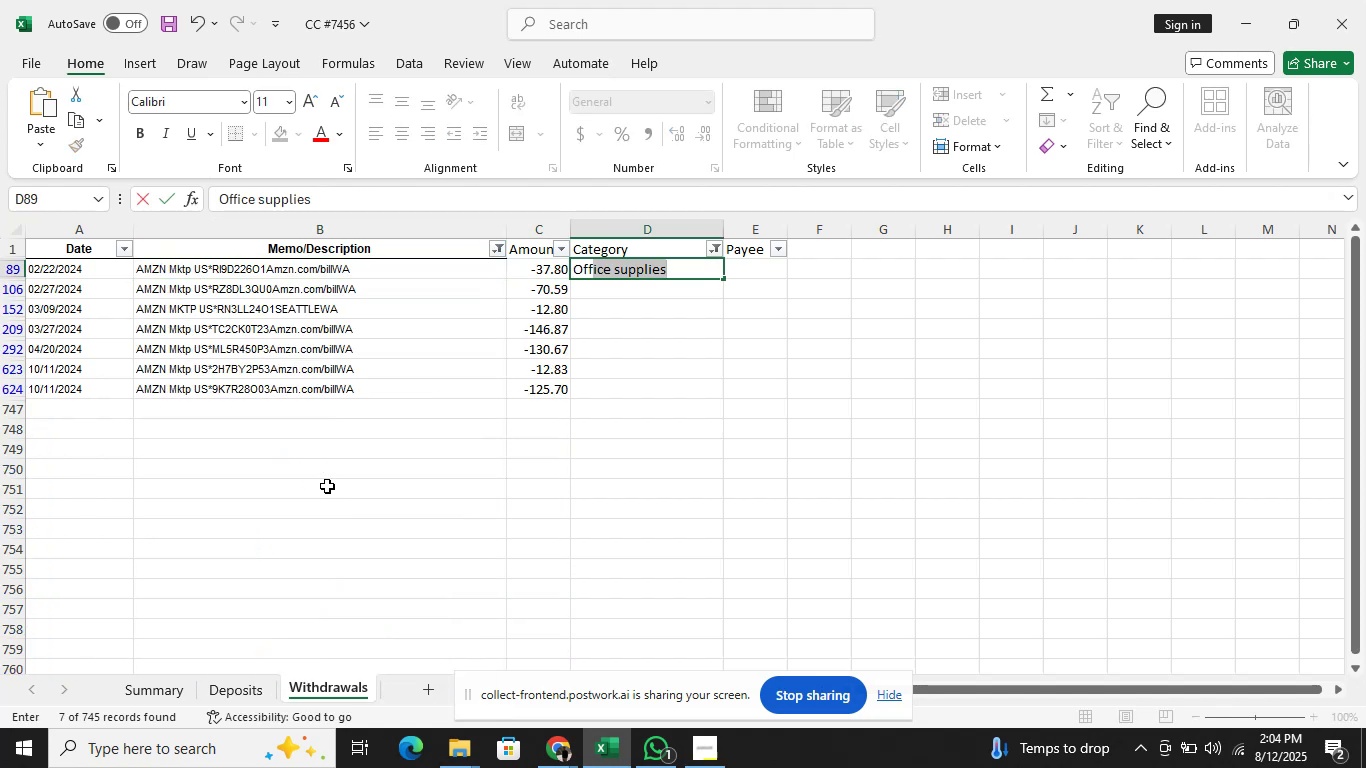 
key(Enter)
 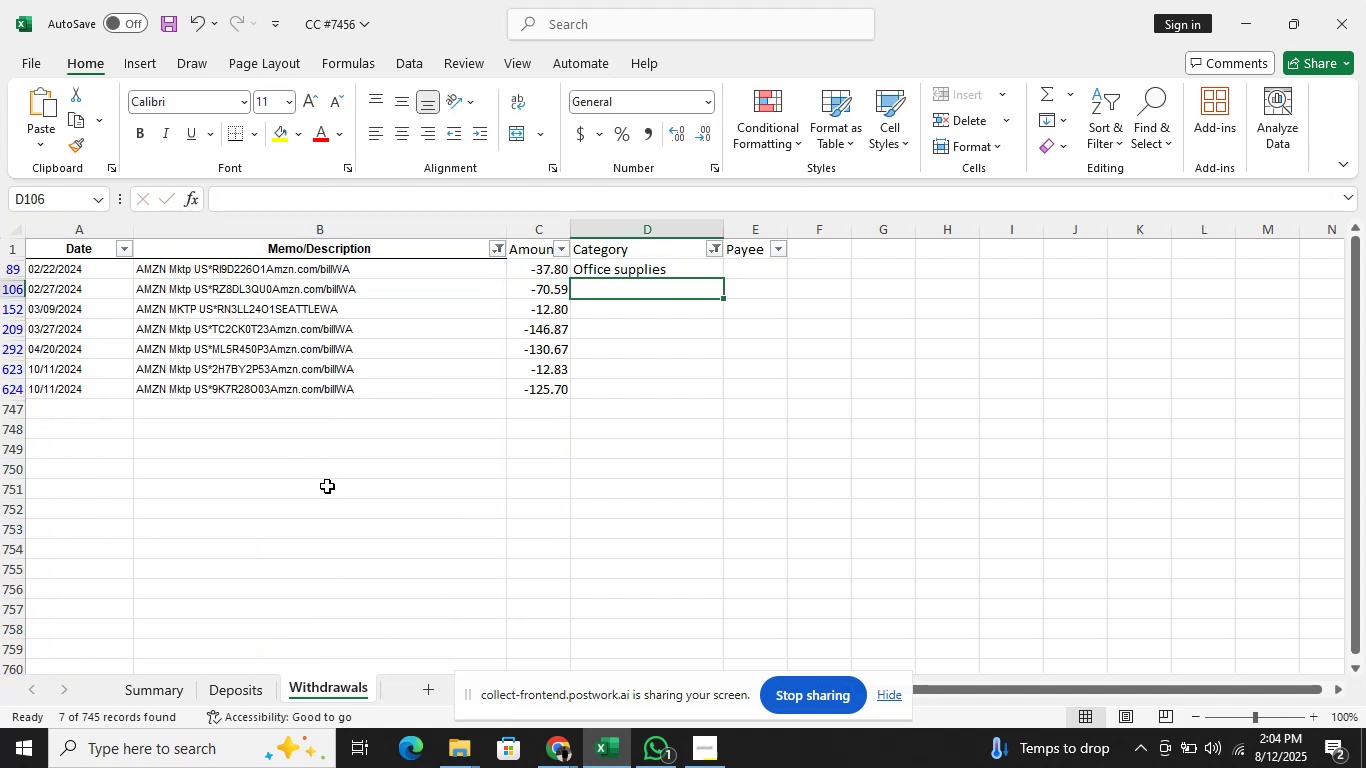 
key(ArrowDown)
 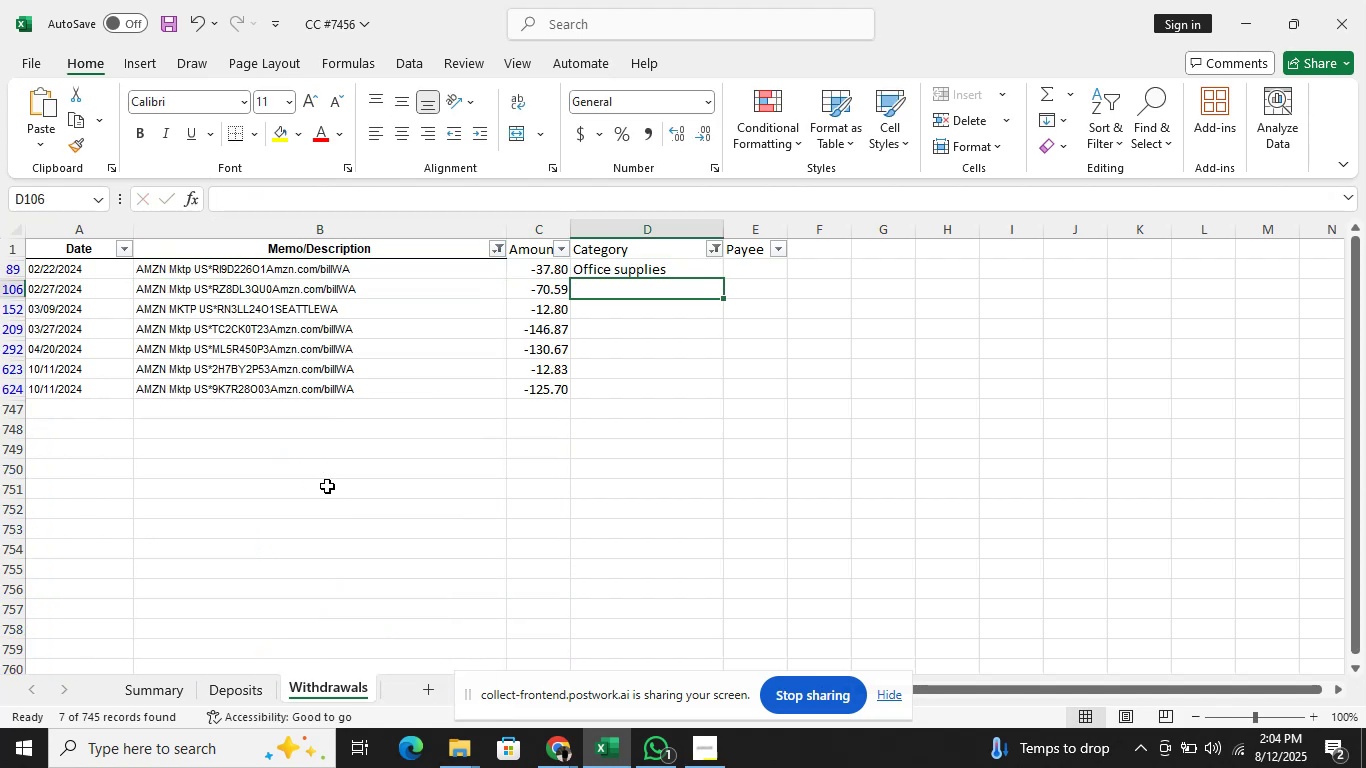 
key(ArrowUp)
 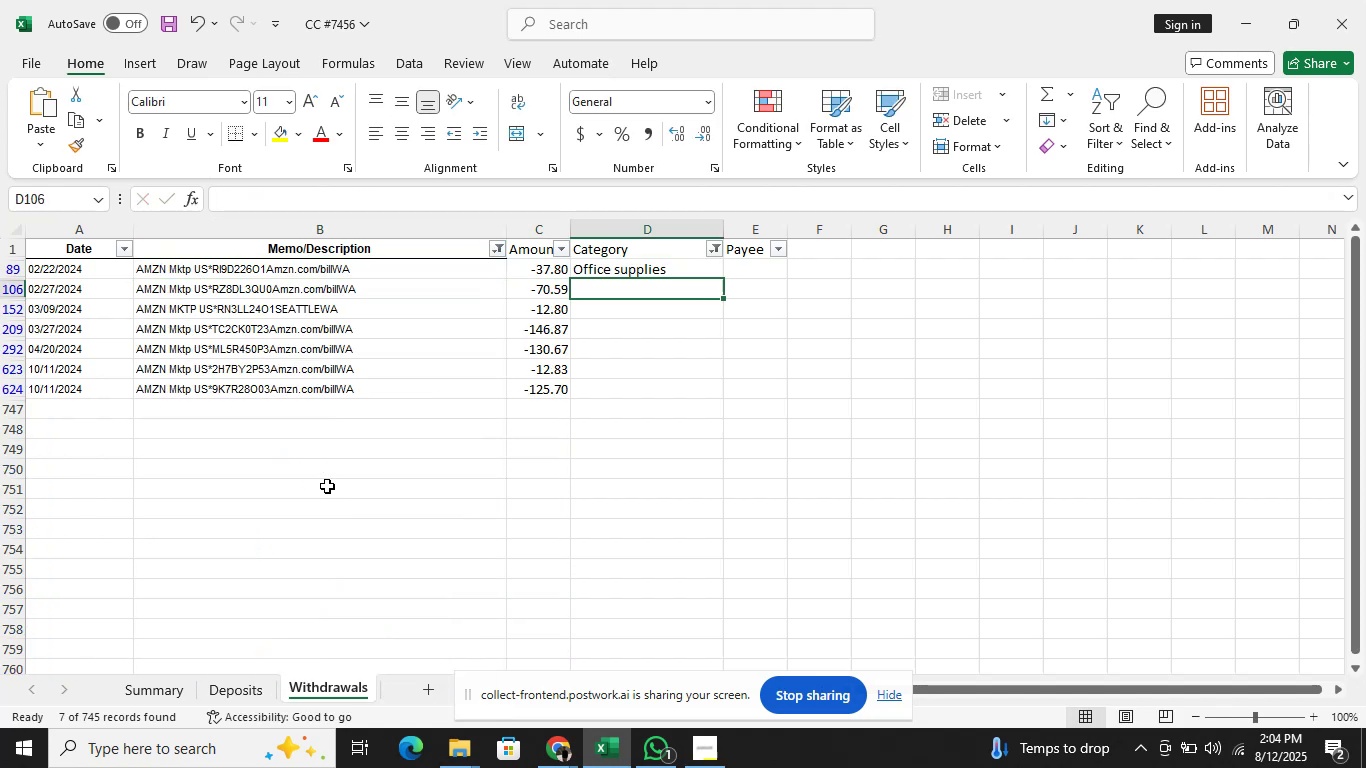 
key(ArrowUp)
 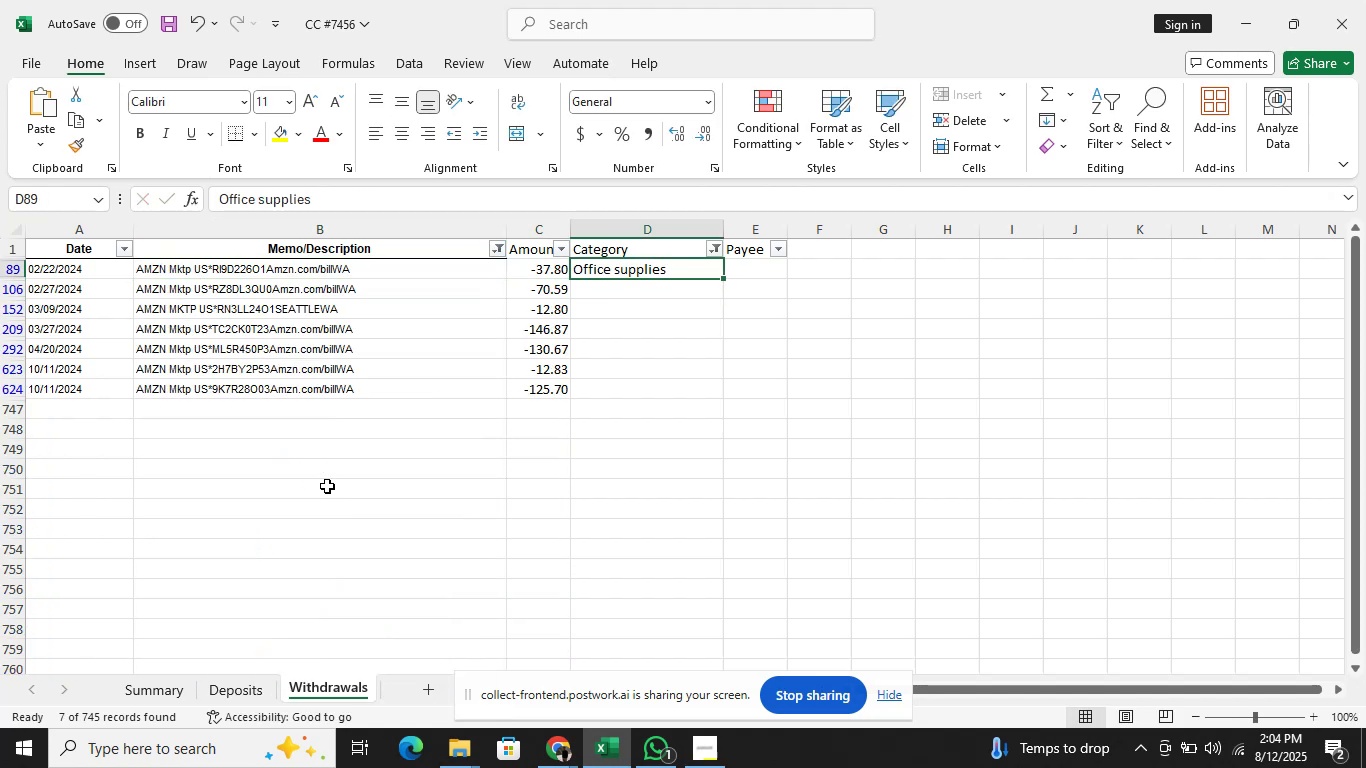 
key(Shift+ArrowDown)
 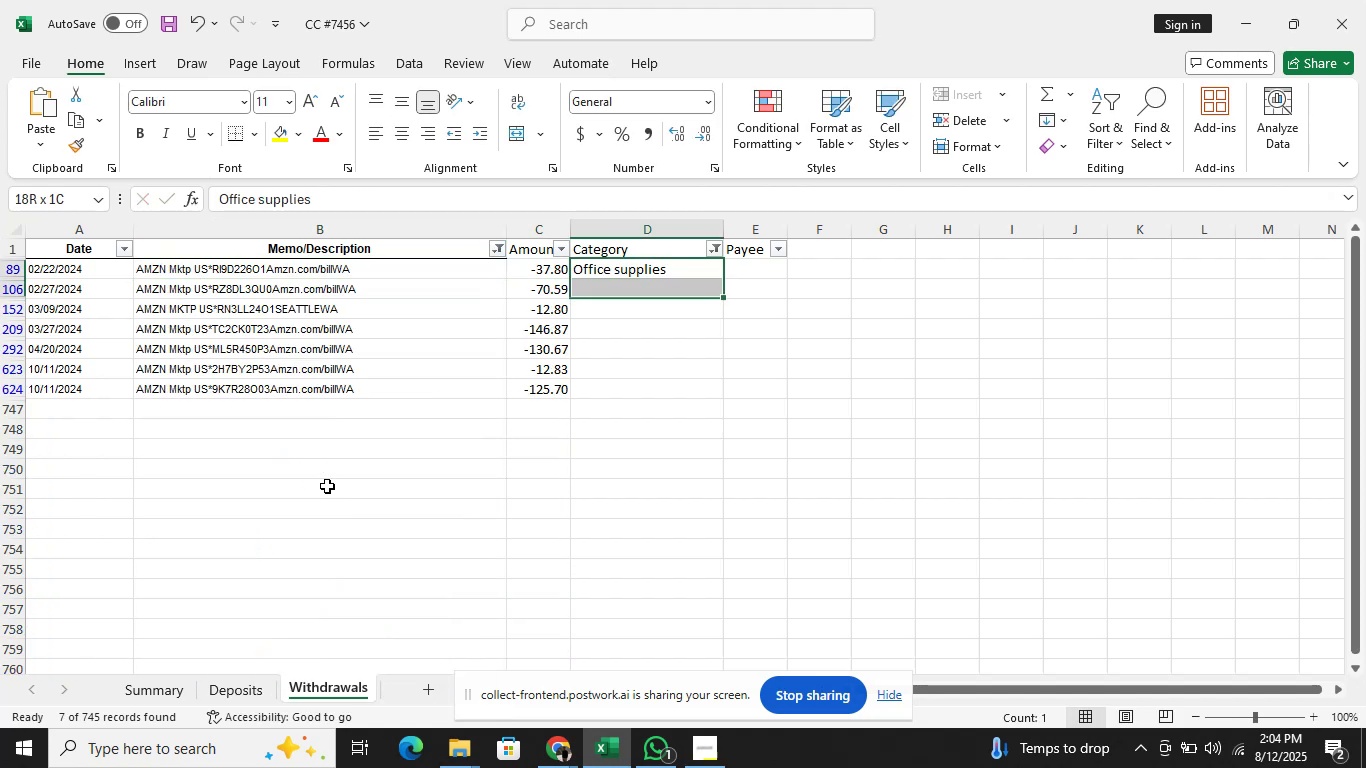 
key(Shift+ArrowDown)
 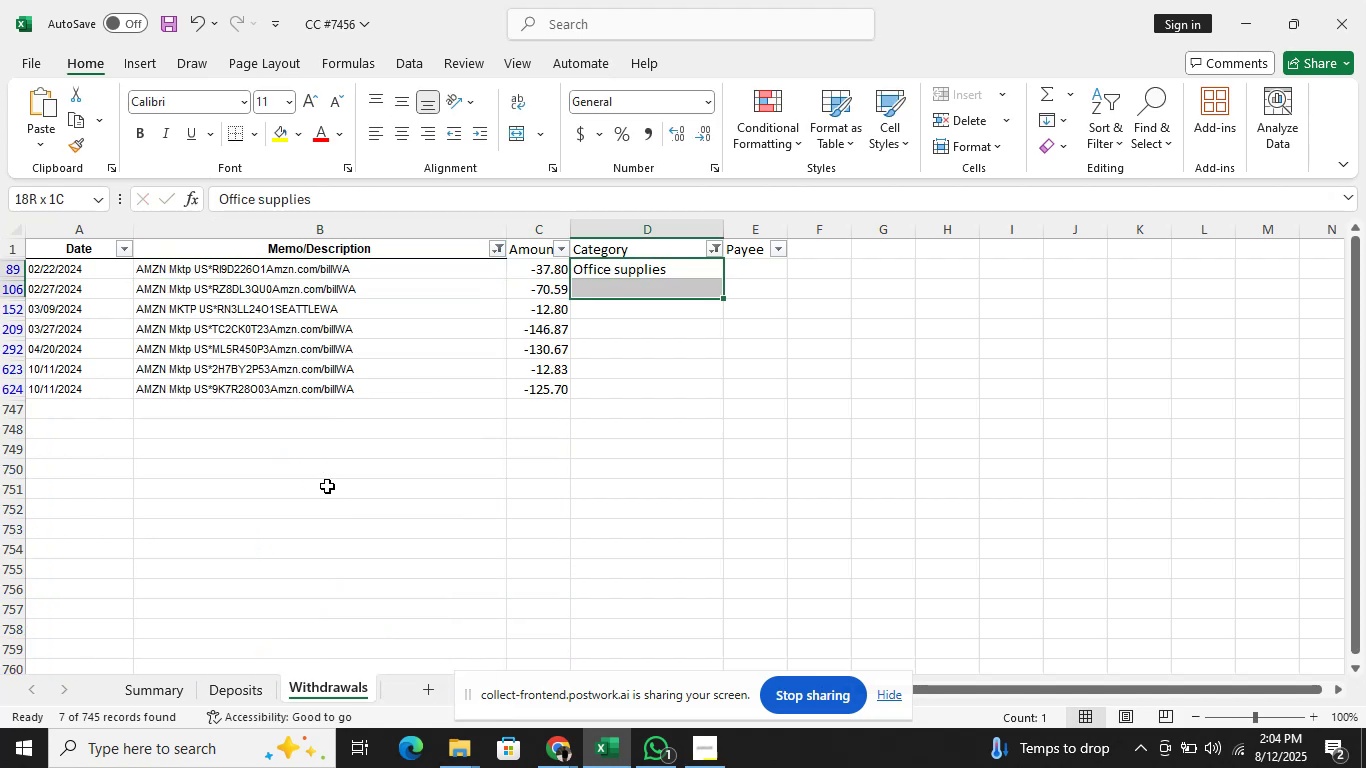 
key(Shift+ArrowDown)
 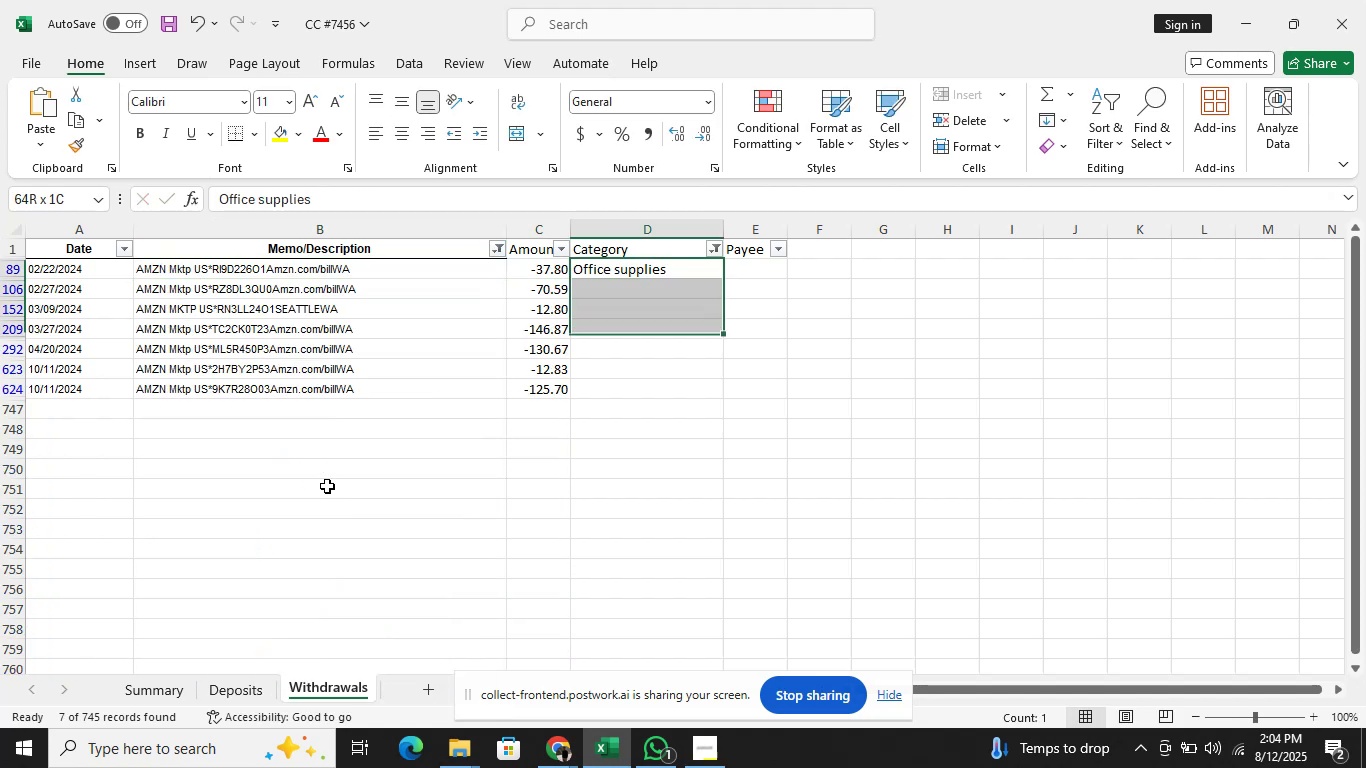 
key(Shift+ArrowDown)
 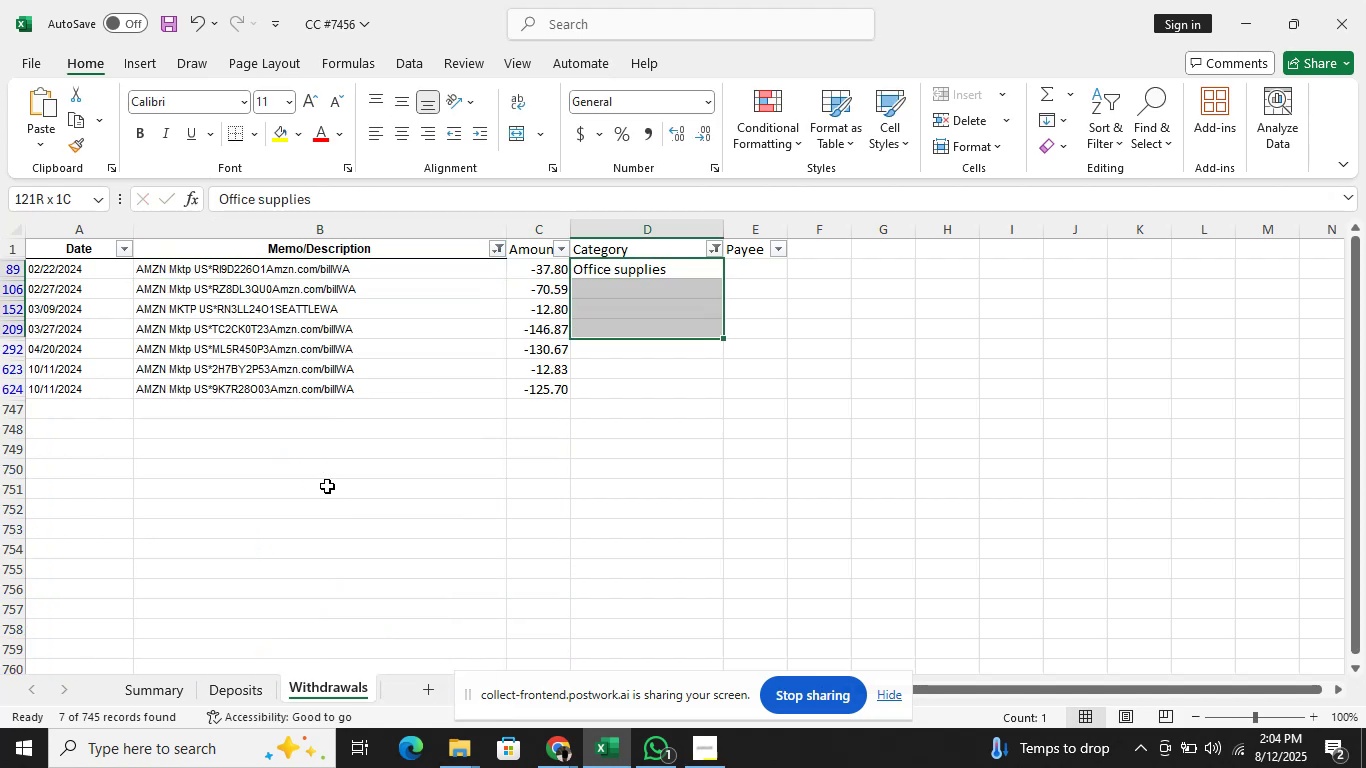 
key(Shift+ArrowDown)
 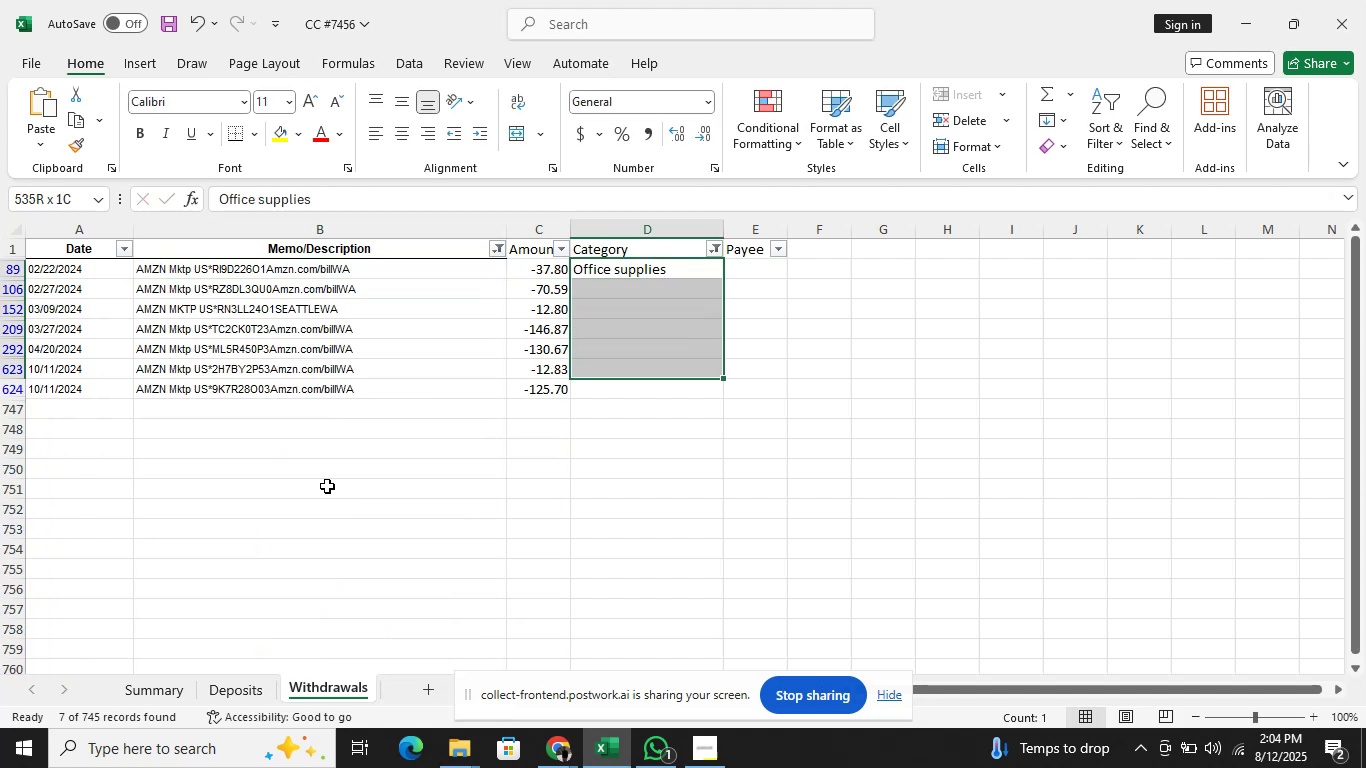 
key(Shift+ArrowDown)
 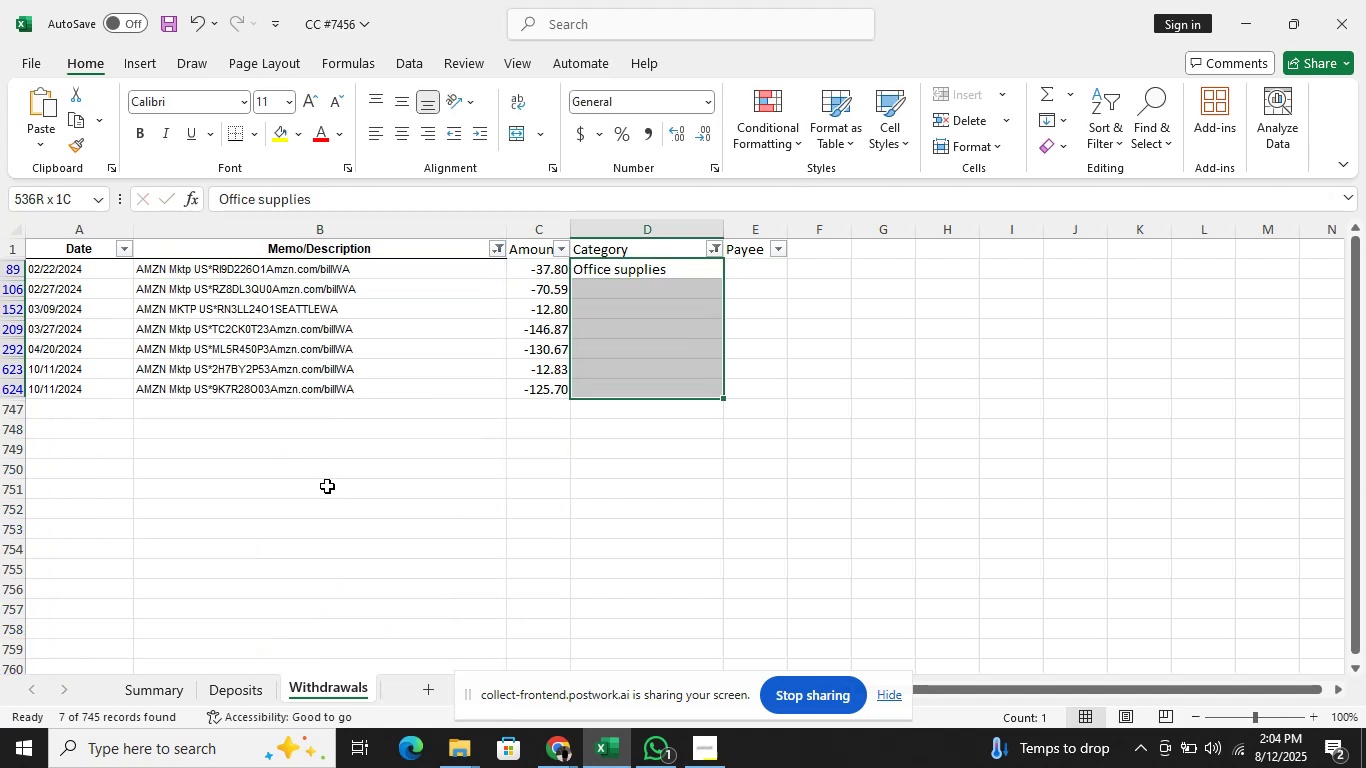 
key(Control+D)
 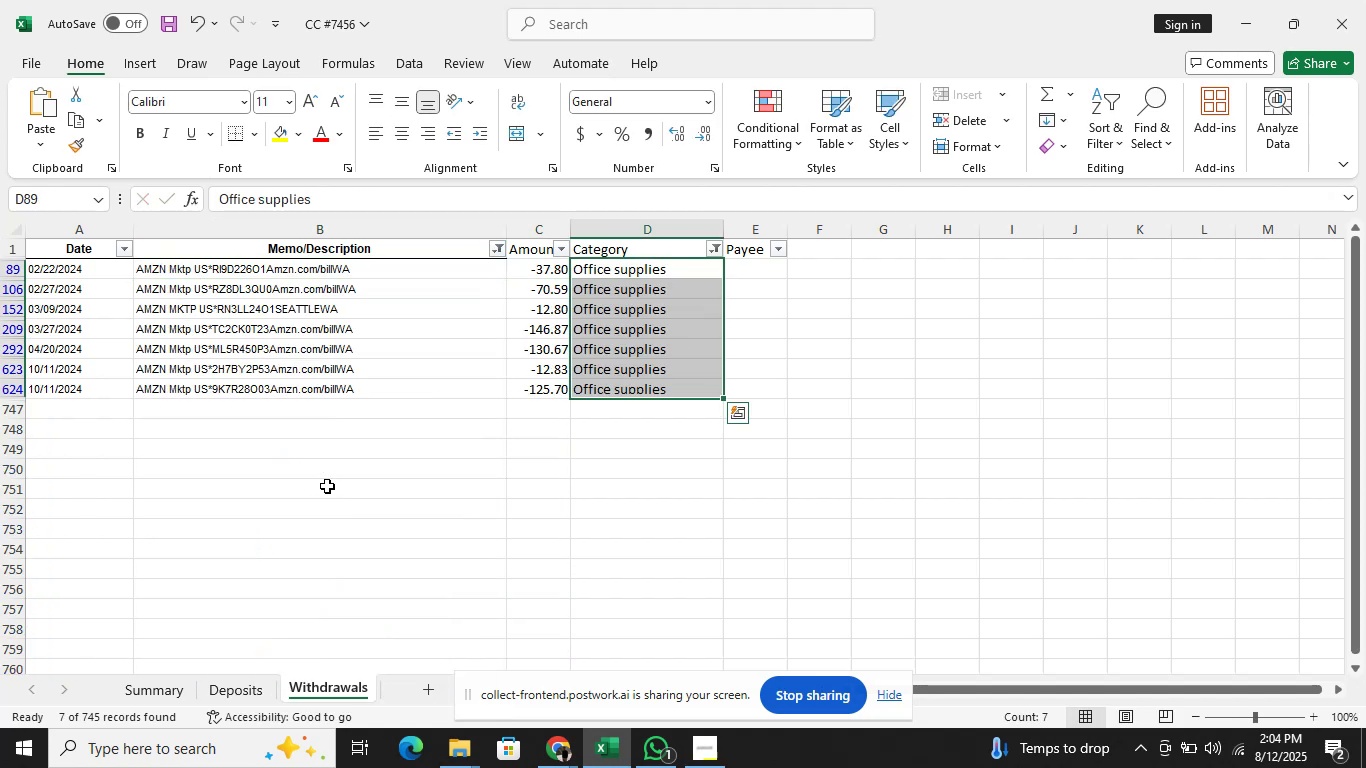 
key(ArrowUp)
 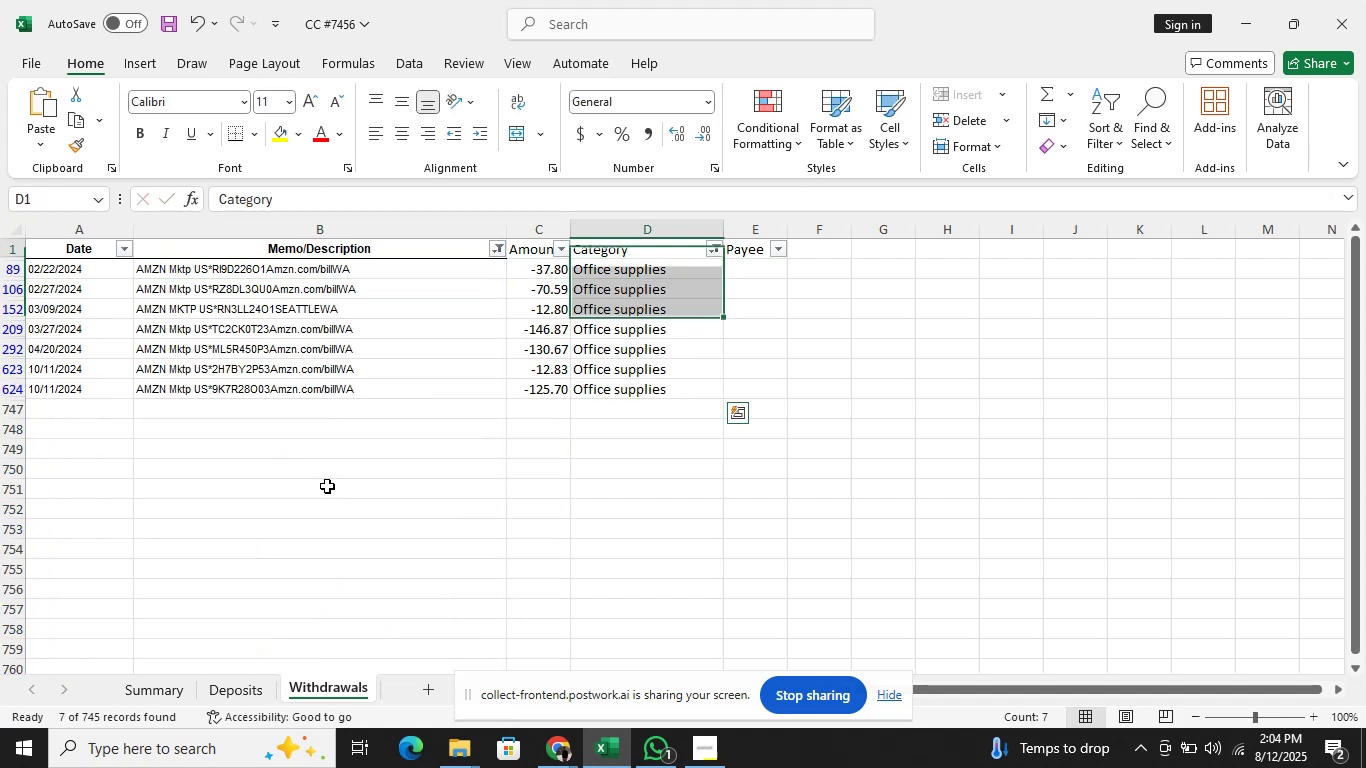 
key(ArrowRight)
 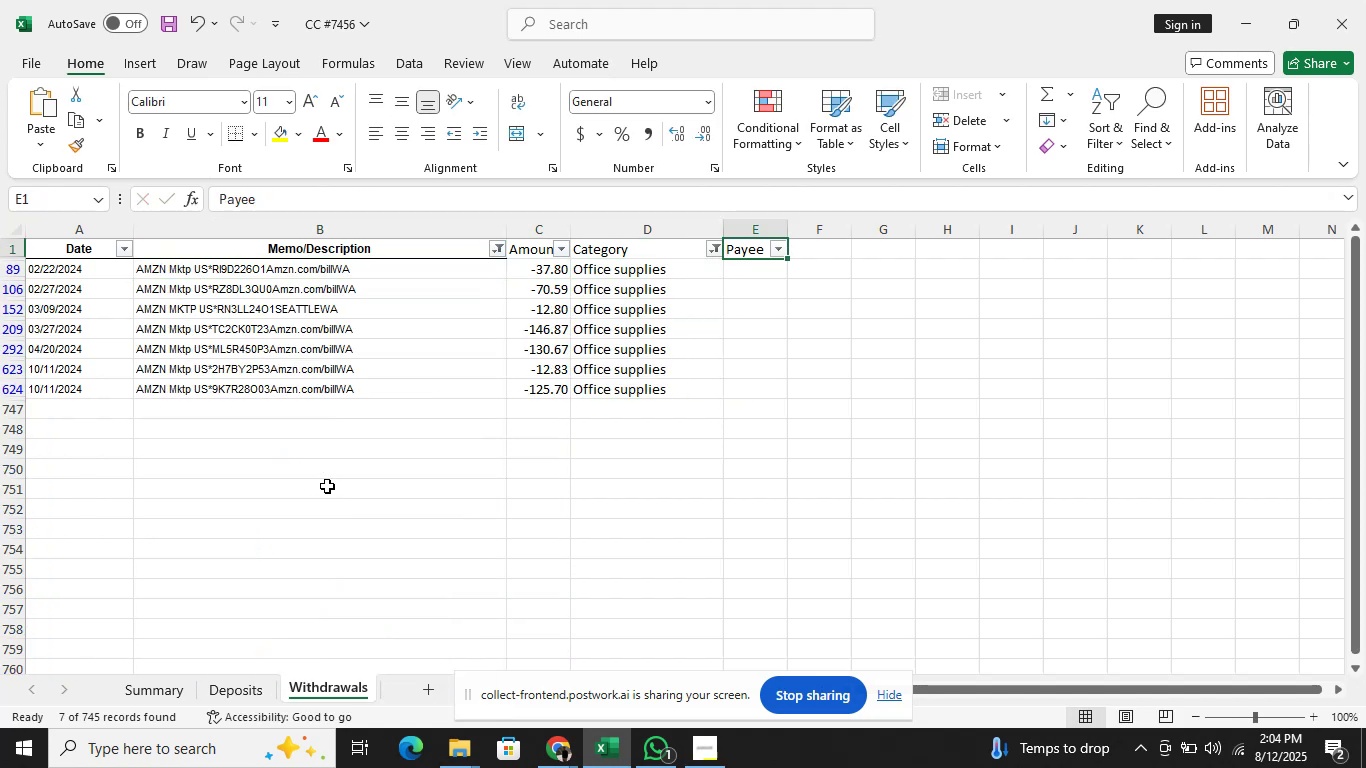 
key(ArrowRight)
 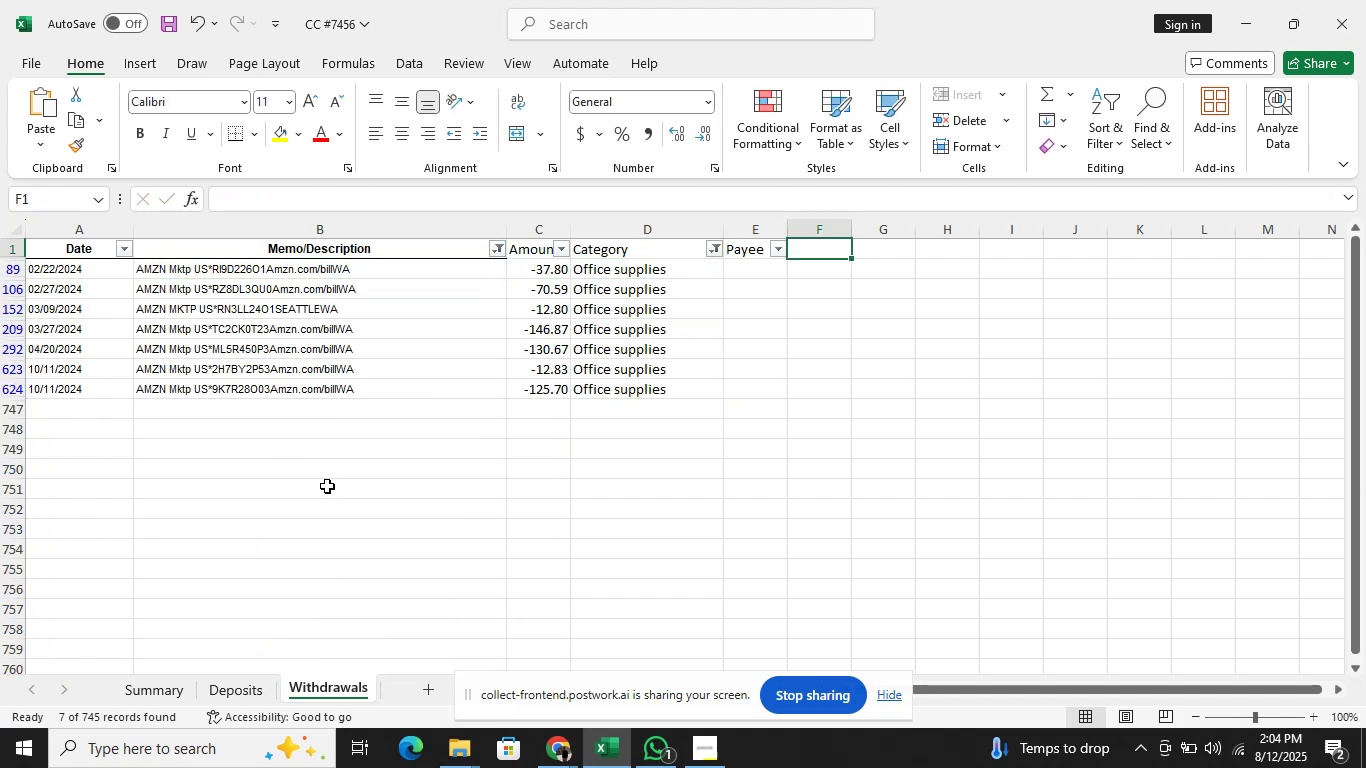 
key(ArrowLeft)
 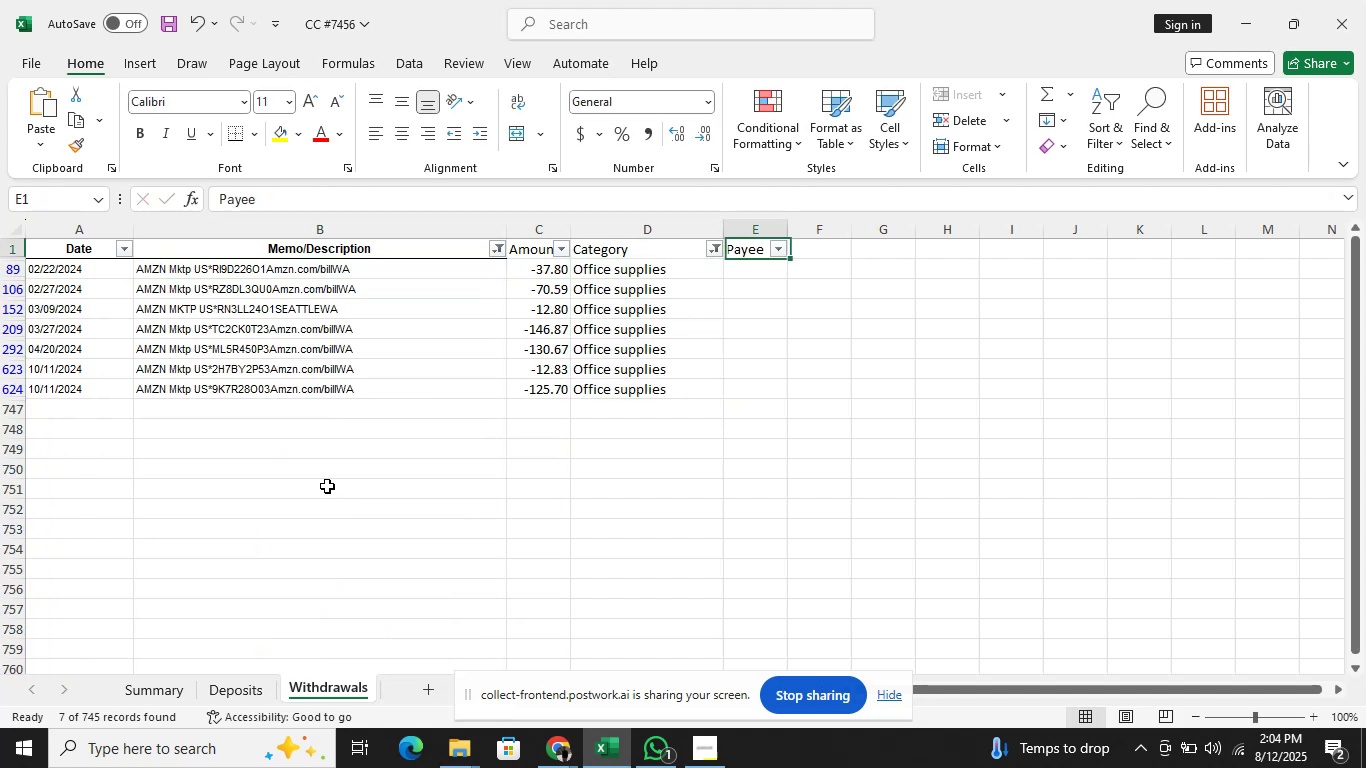 
key(ArrowDown)
 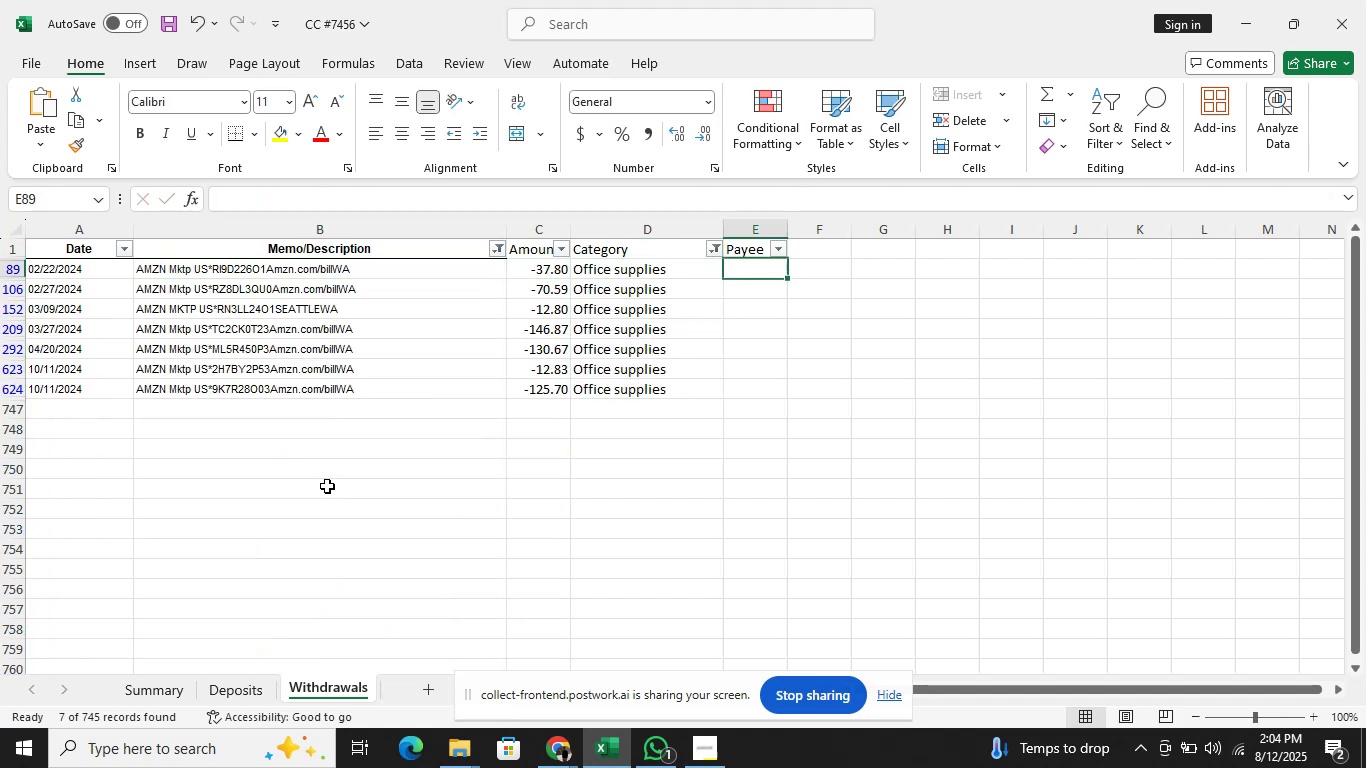 
key(ArrowLeft)
 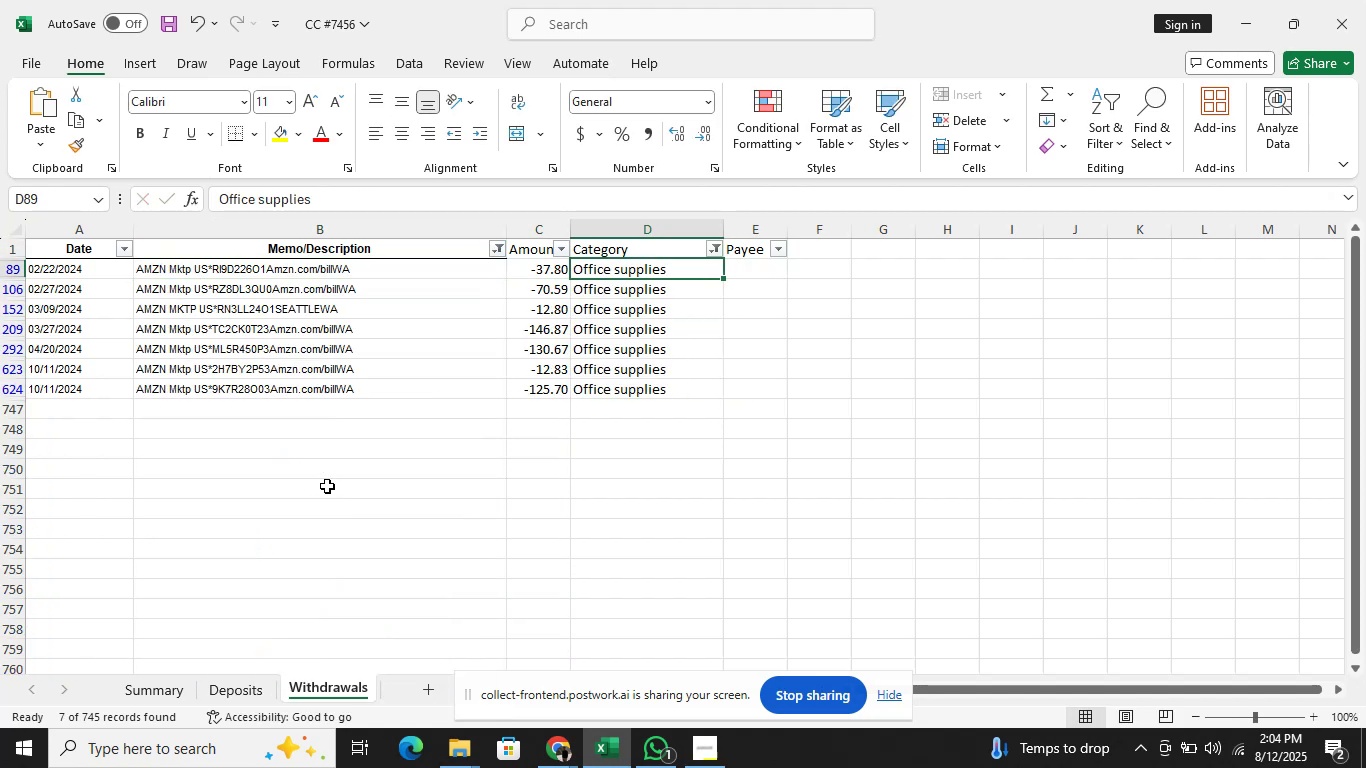 
key(ArrowRight)
 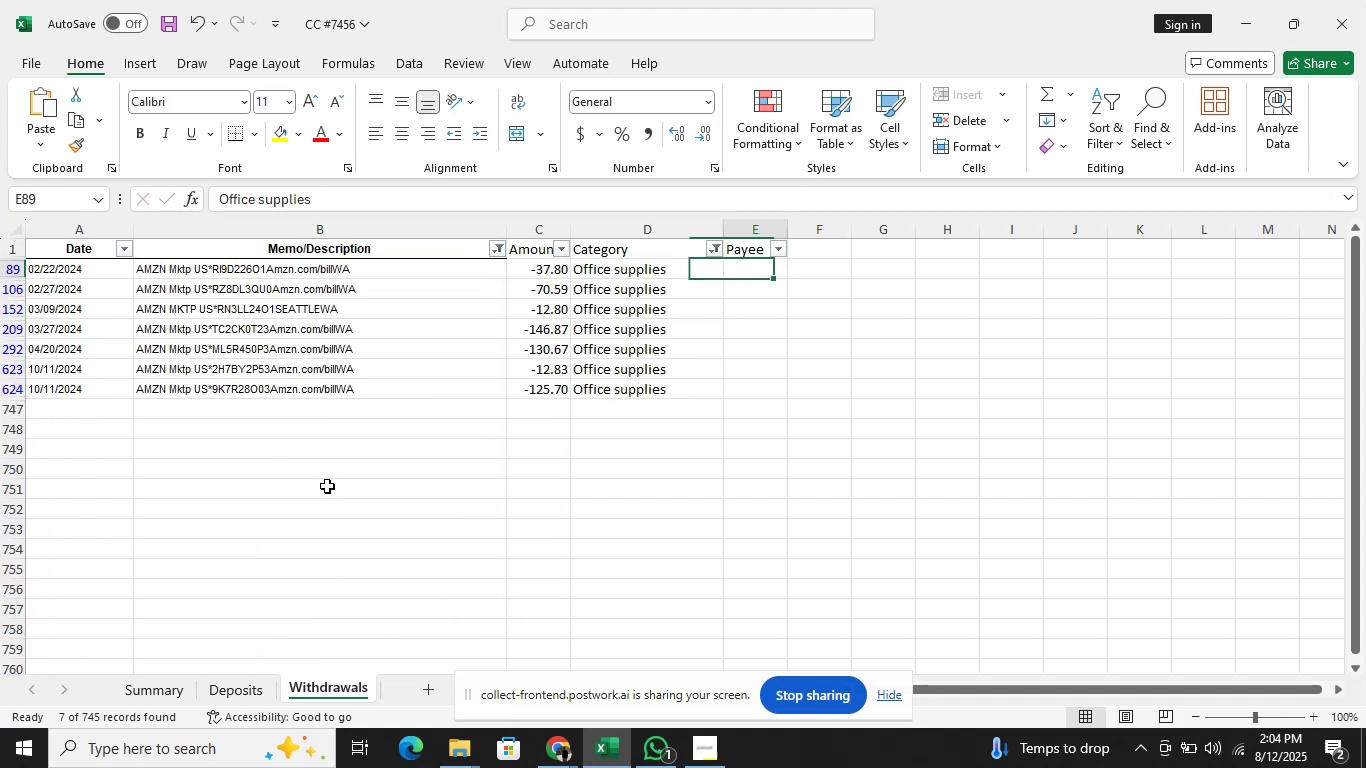 
key(ArrowDown)
 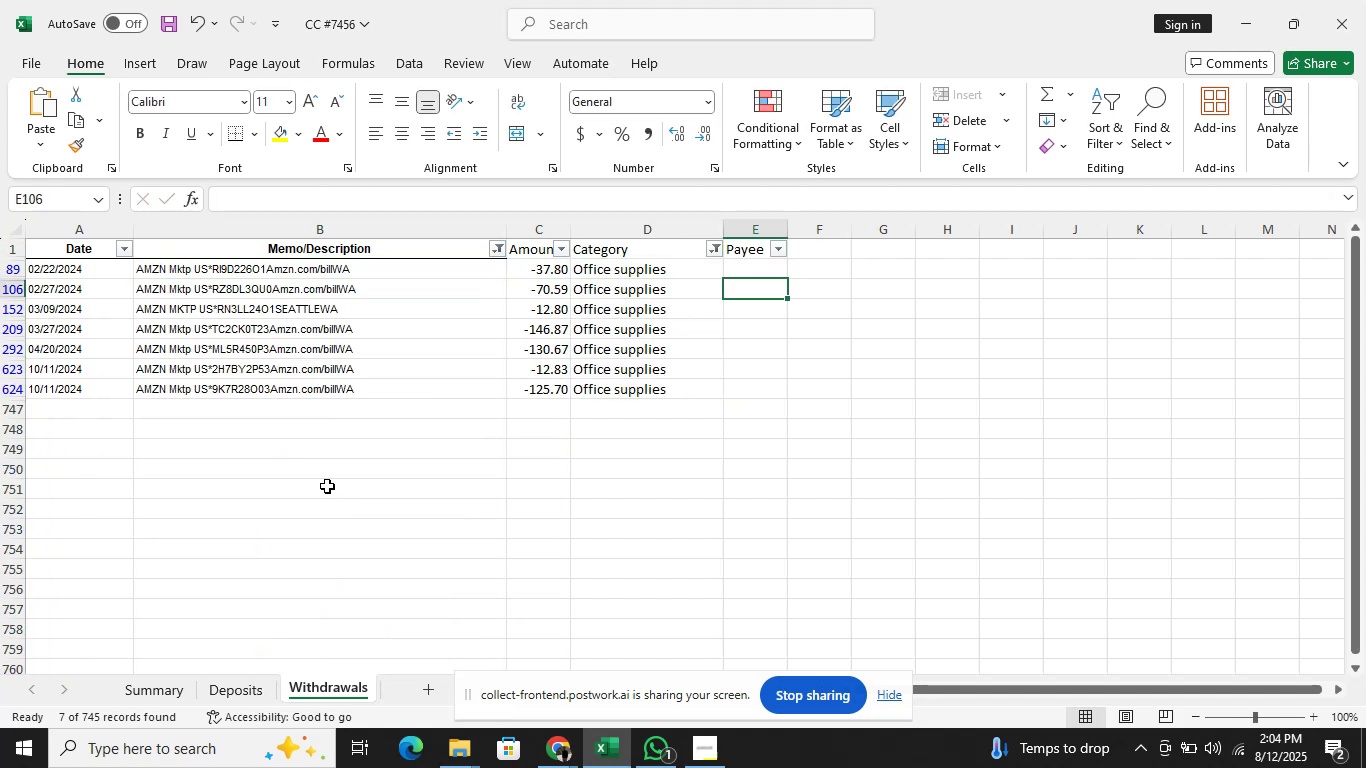 
key(ArrowUp)
 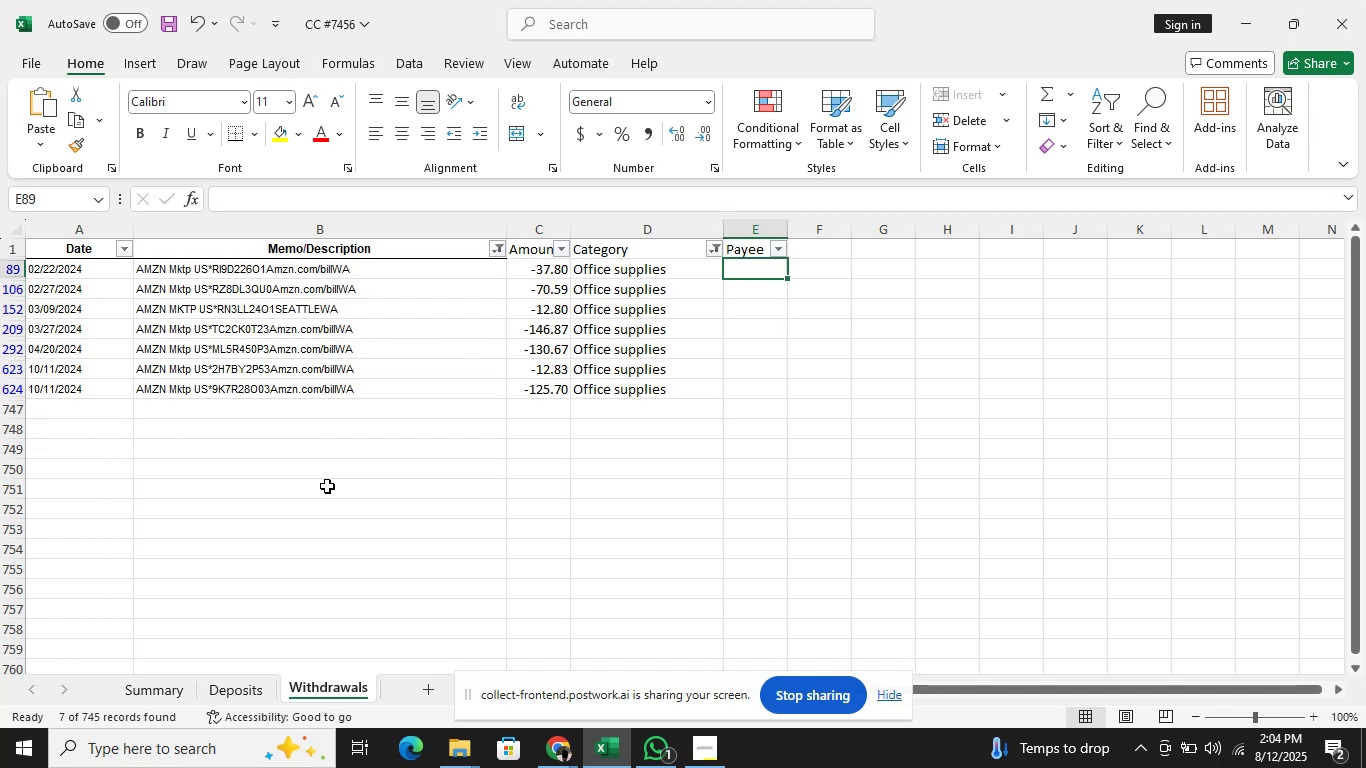 
type(Amazon)
 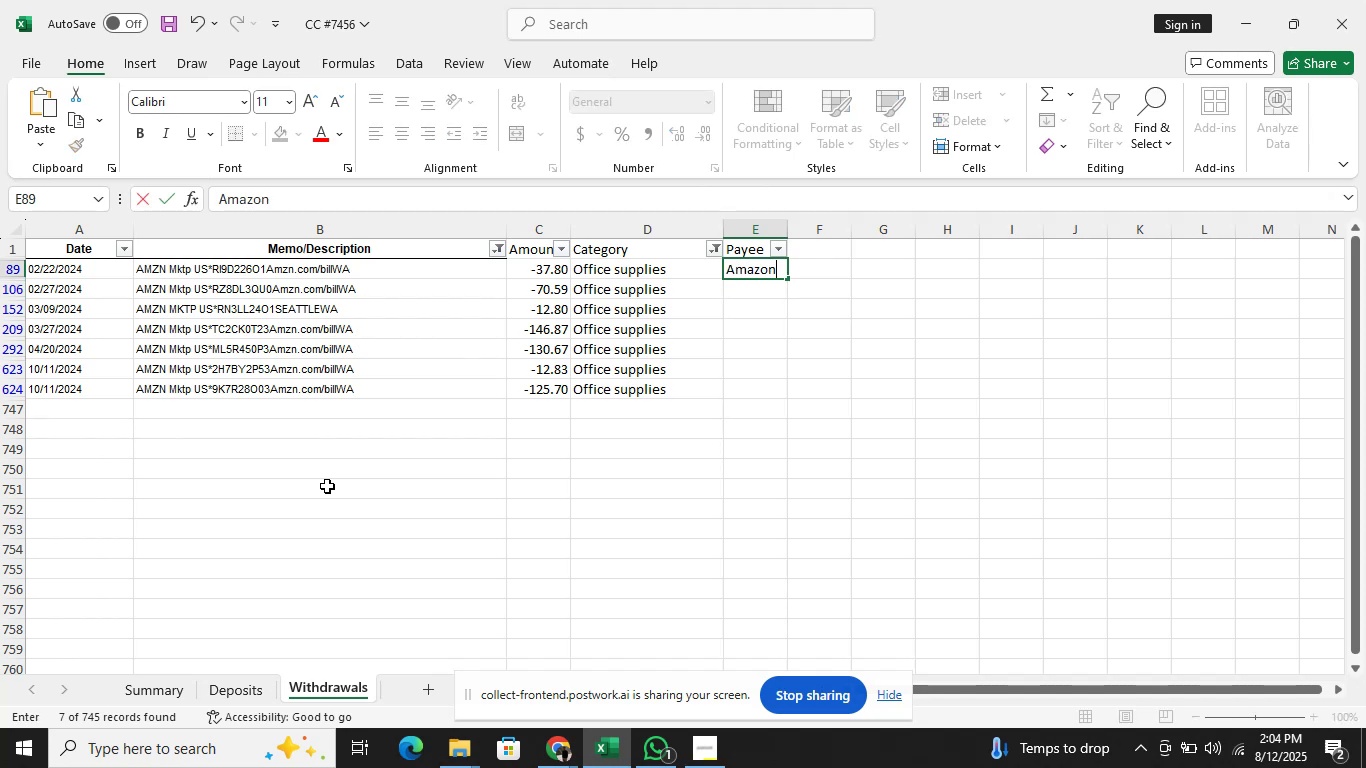 
key(Enter)
 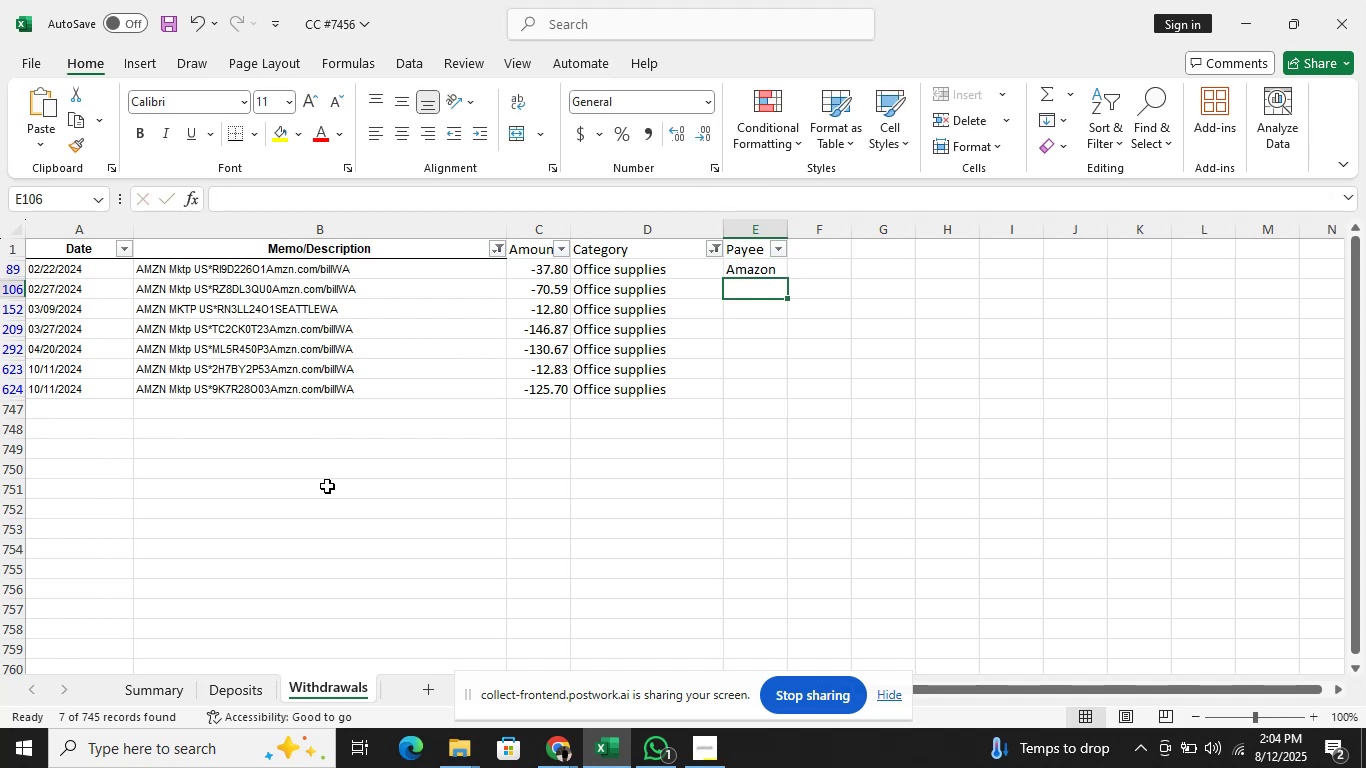 
key(ArrowUp)
 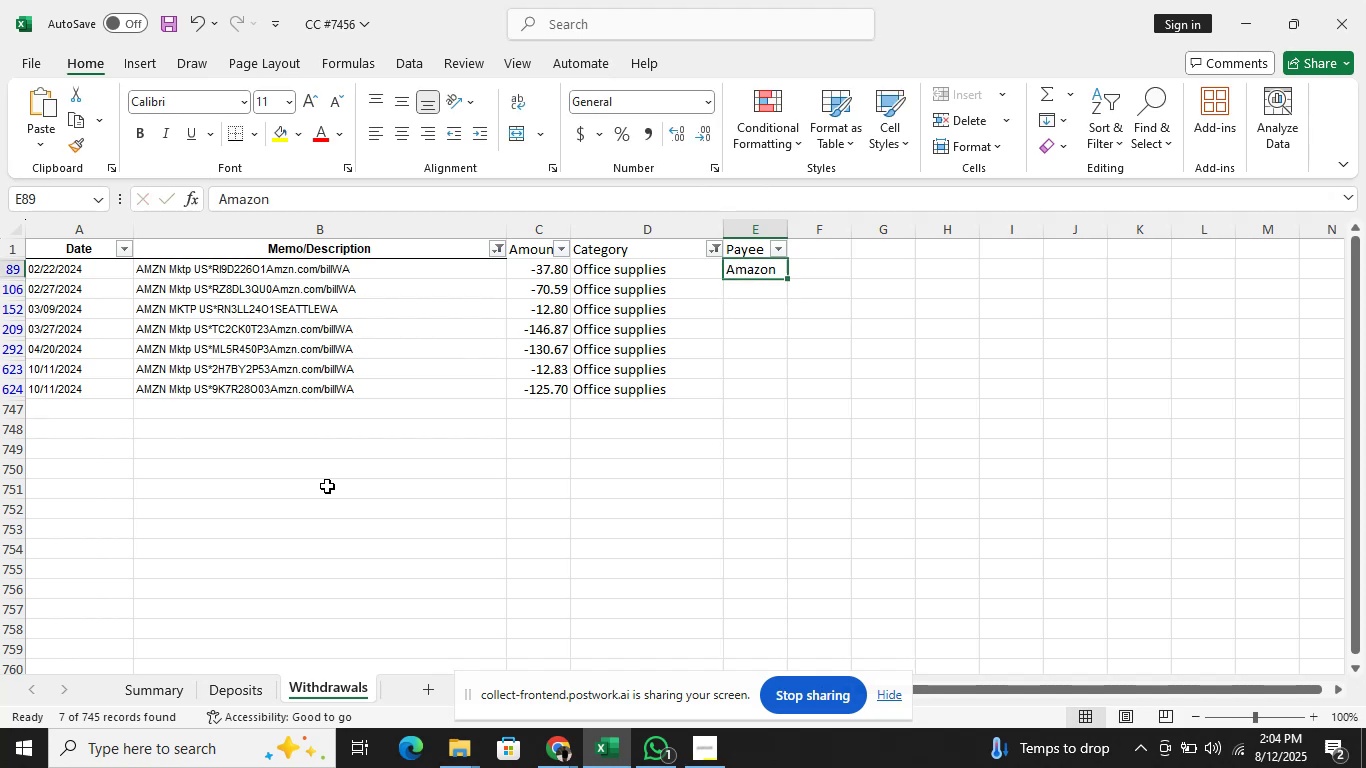 
key(Shift+ArrowDown)
 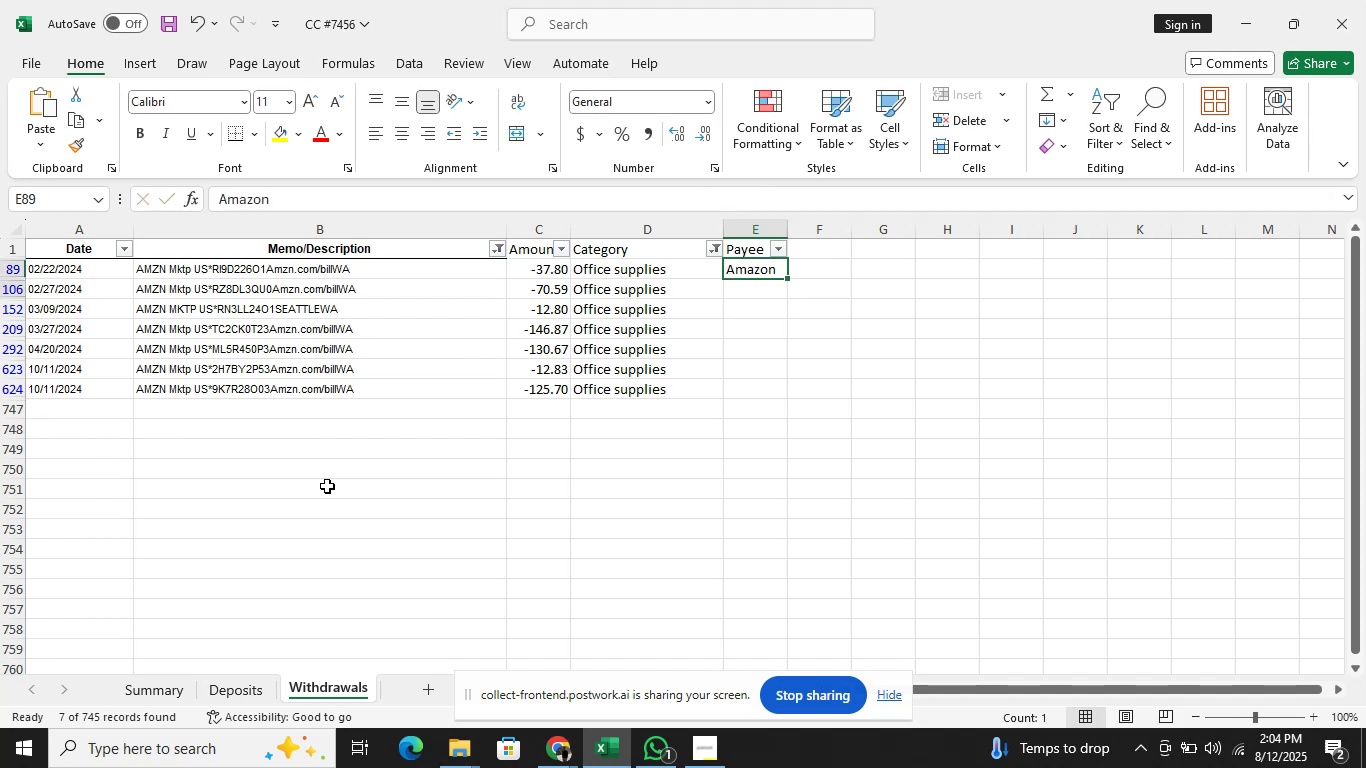 
key(Shift+ArrowDown)
 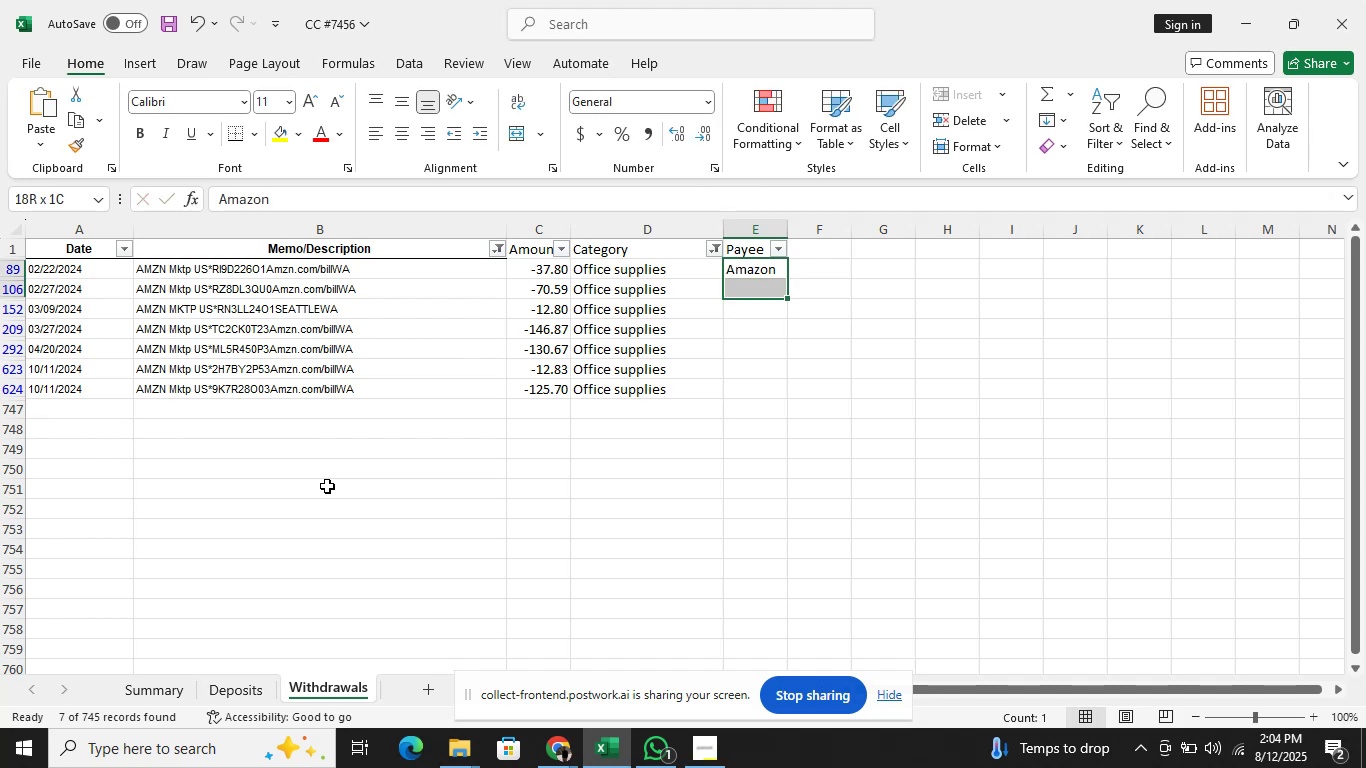 
key(Shift+ArrowDown)
 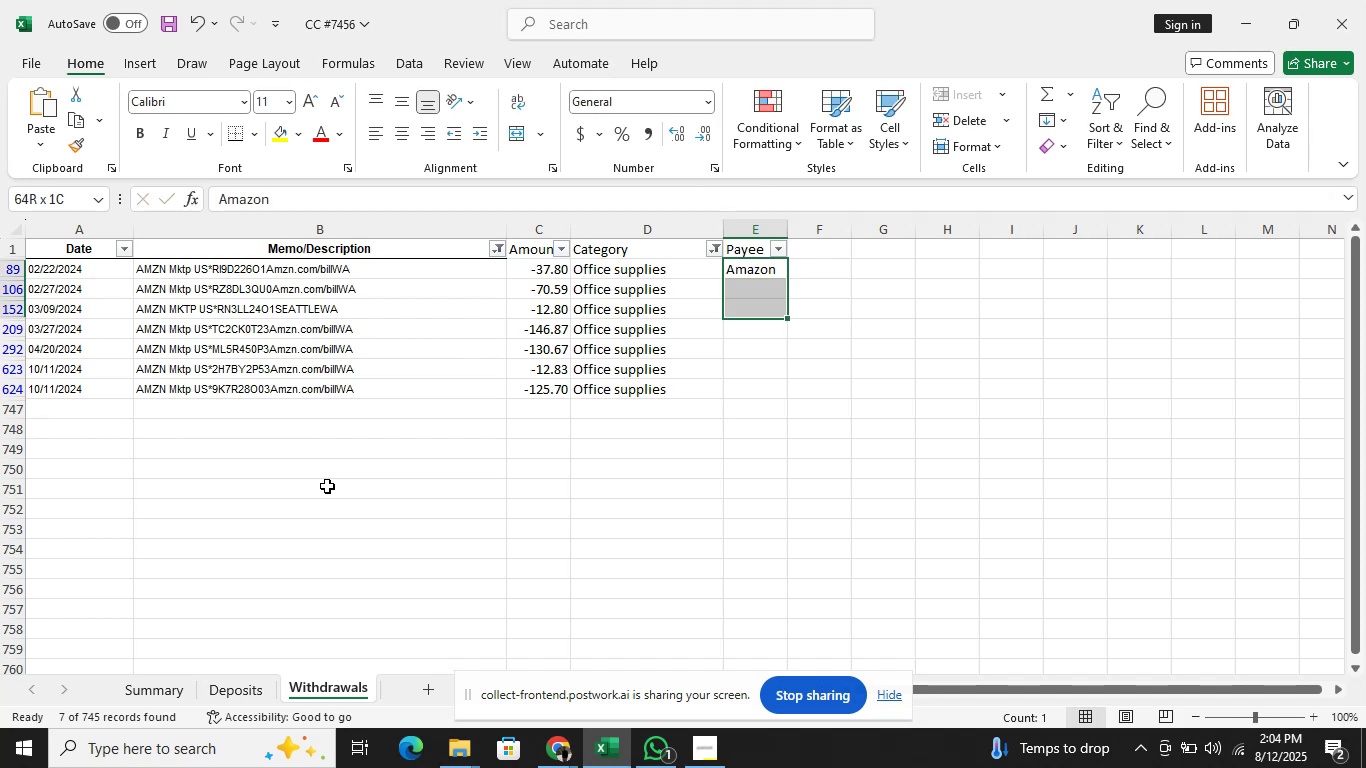 
key(Shift+ArrowDown)
 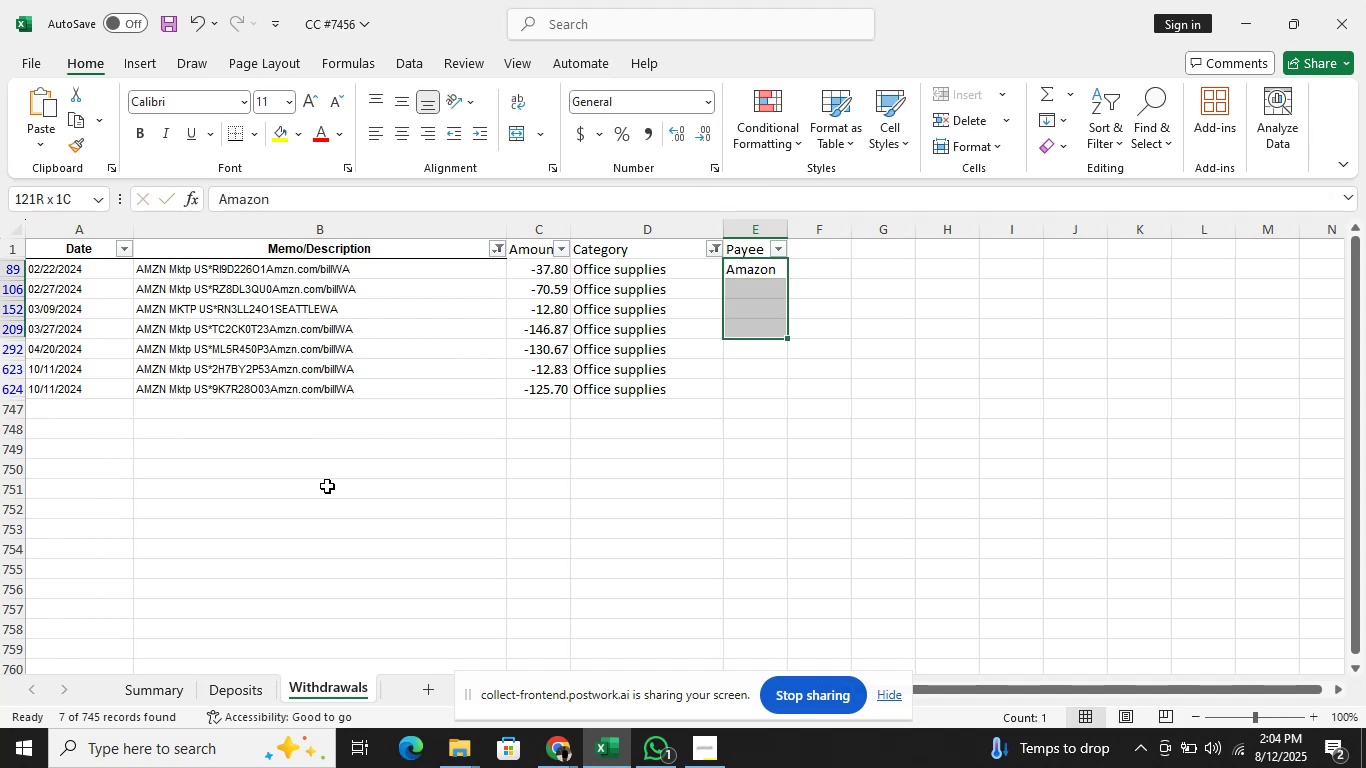 
key(Shift+ArrowDown)
 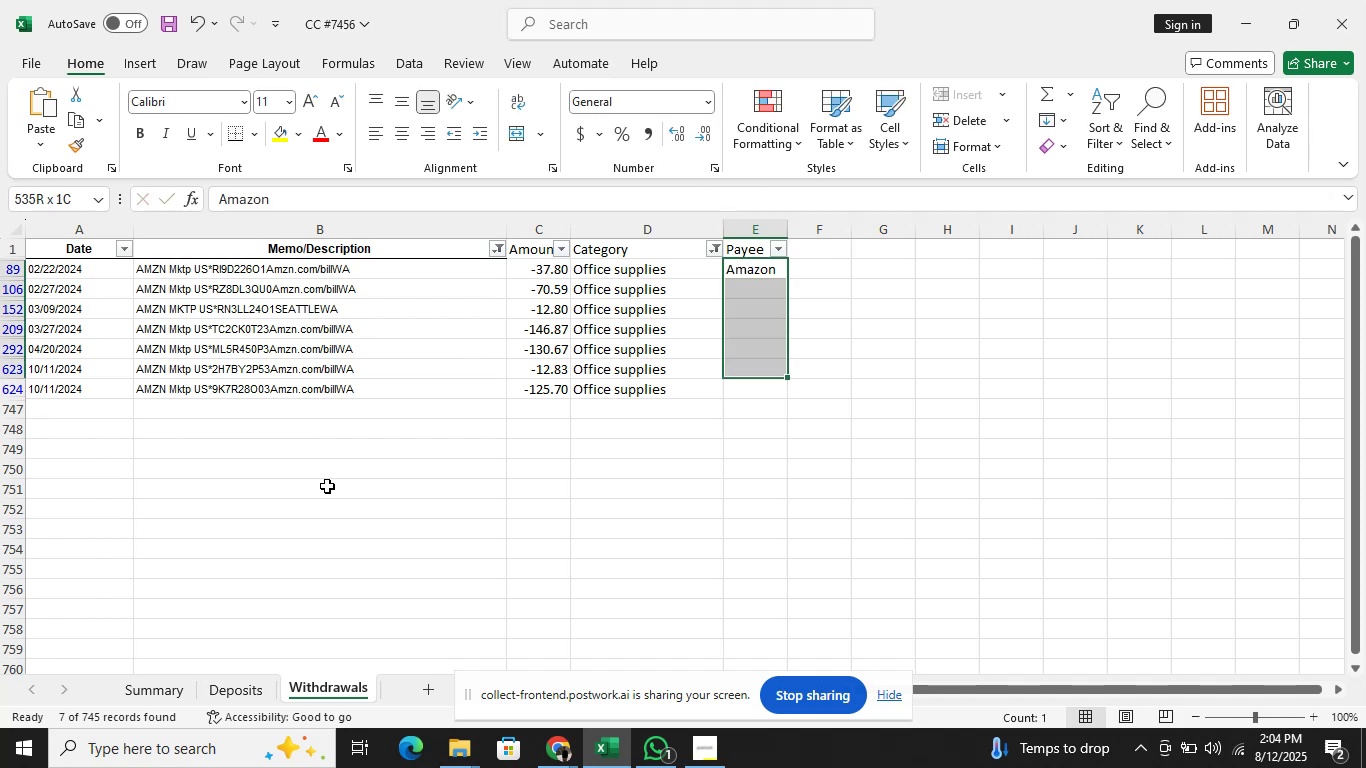 
key(Shift+ArrowDown)
 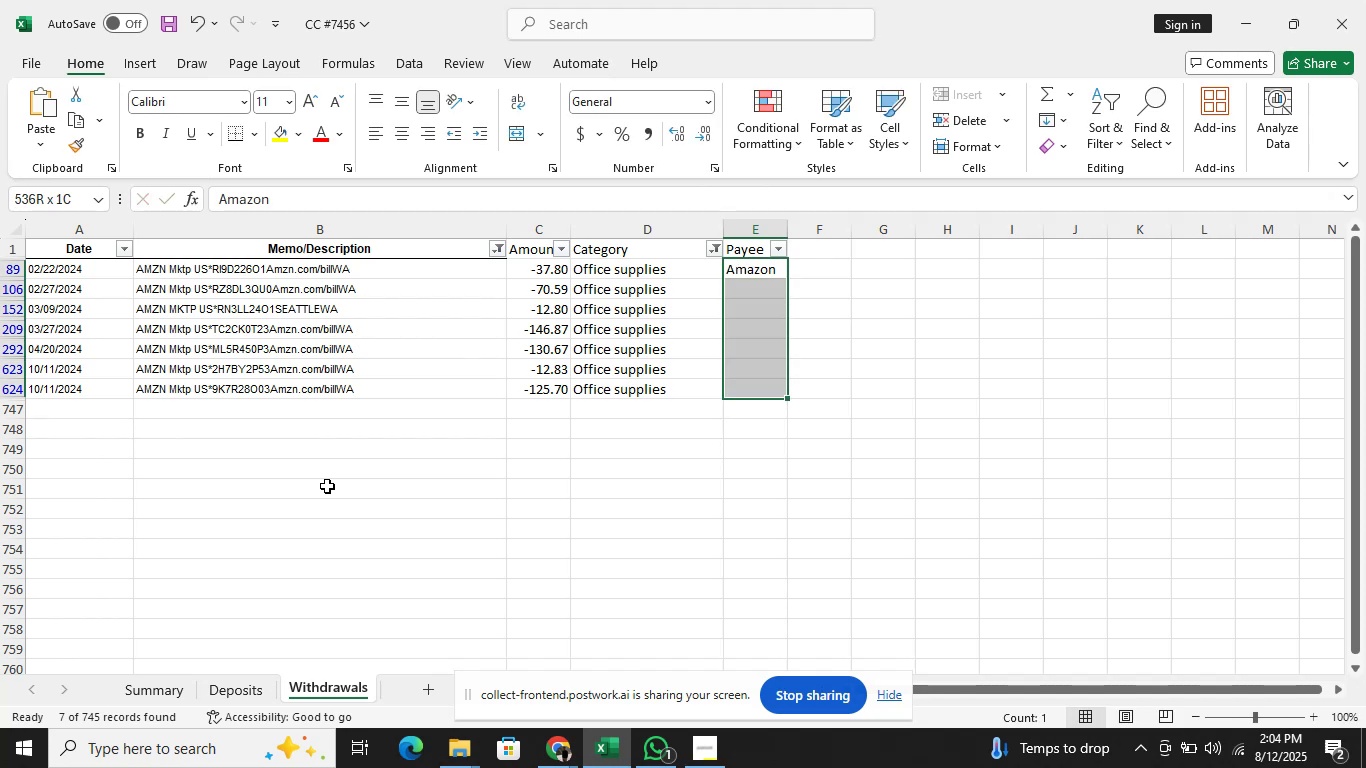 
key(Control+D)
 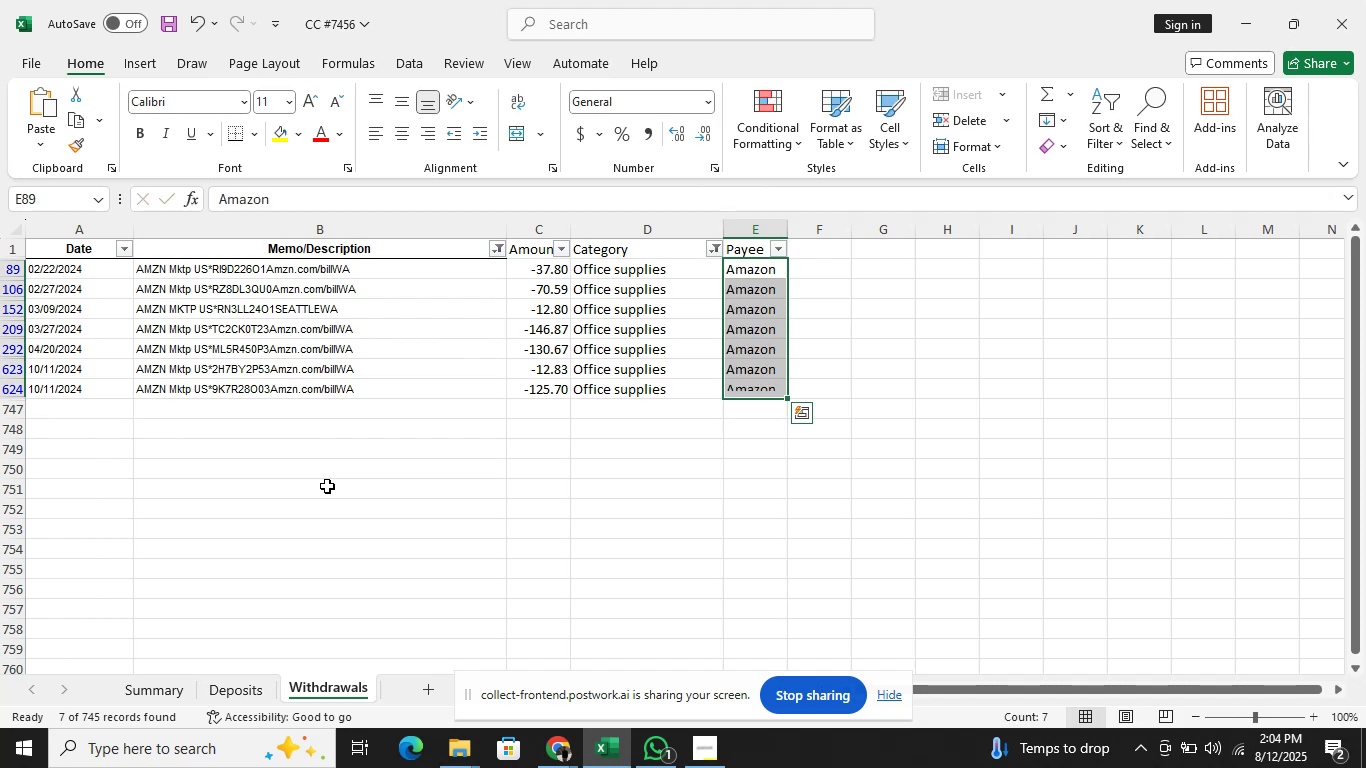 
key(Enter)
 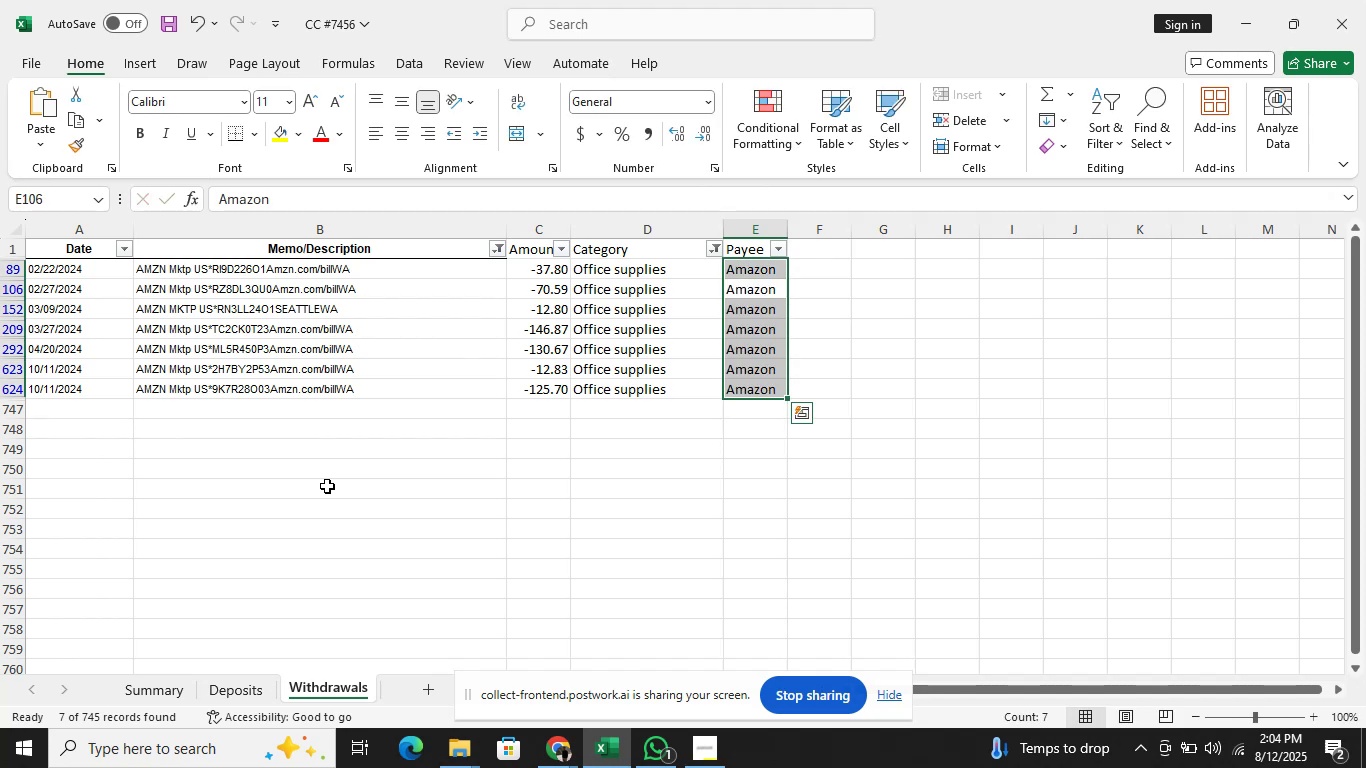 
key(ArrowDown)
 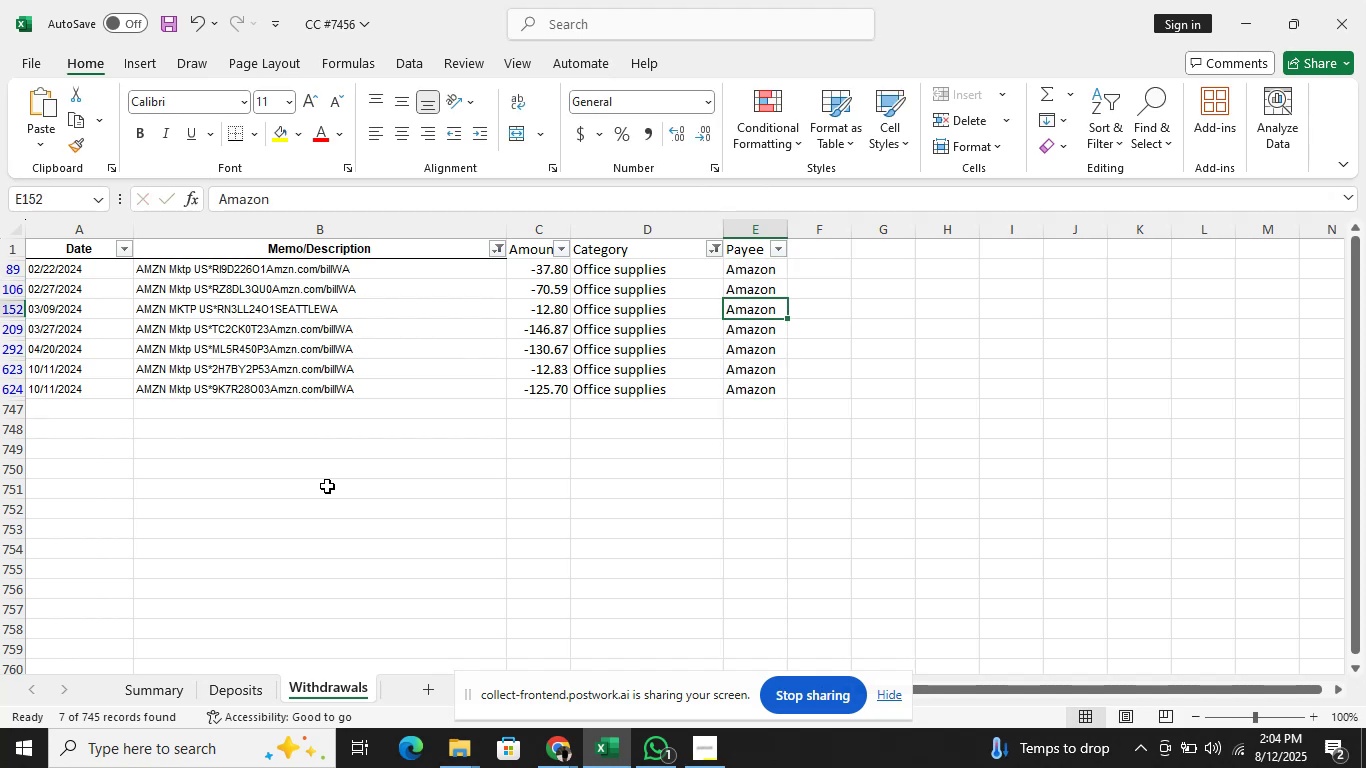 
key(ArrowUp)
 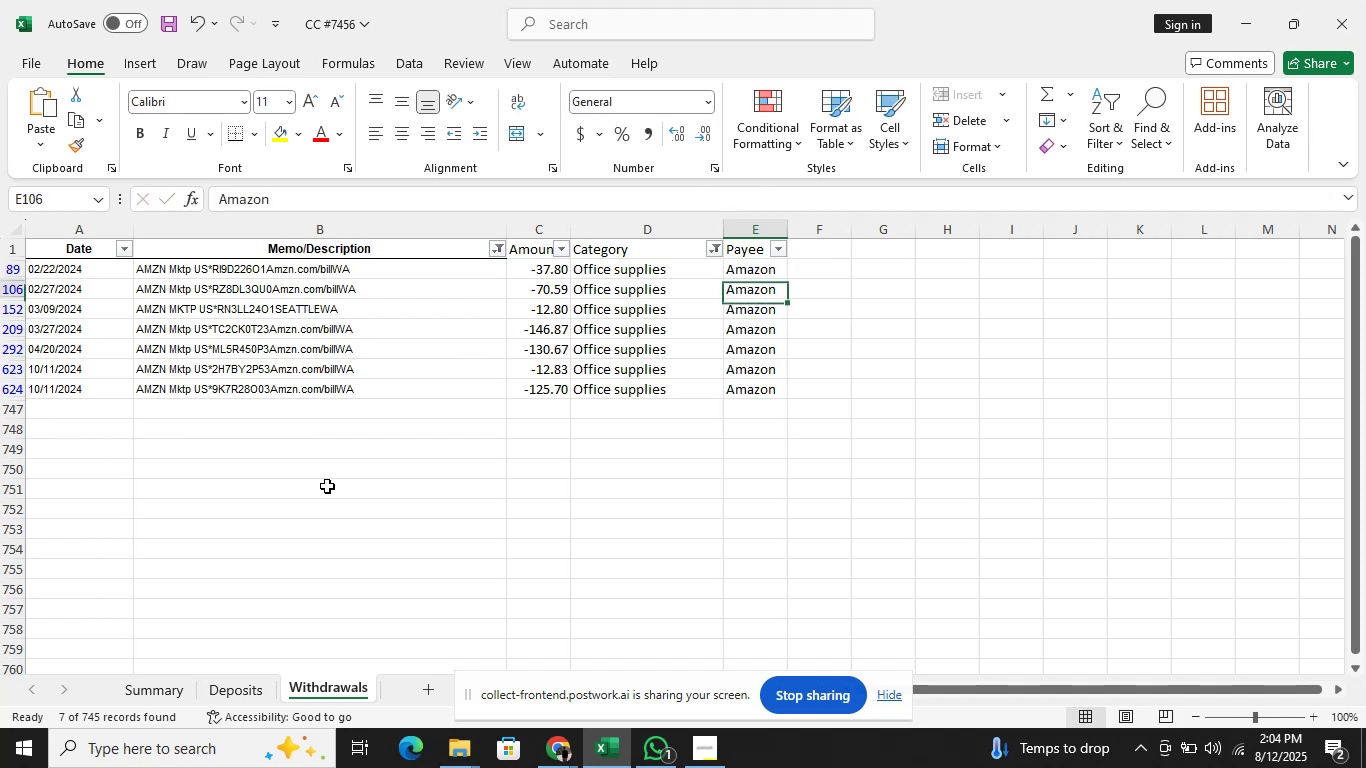 
key(ArrowUp)
 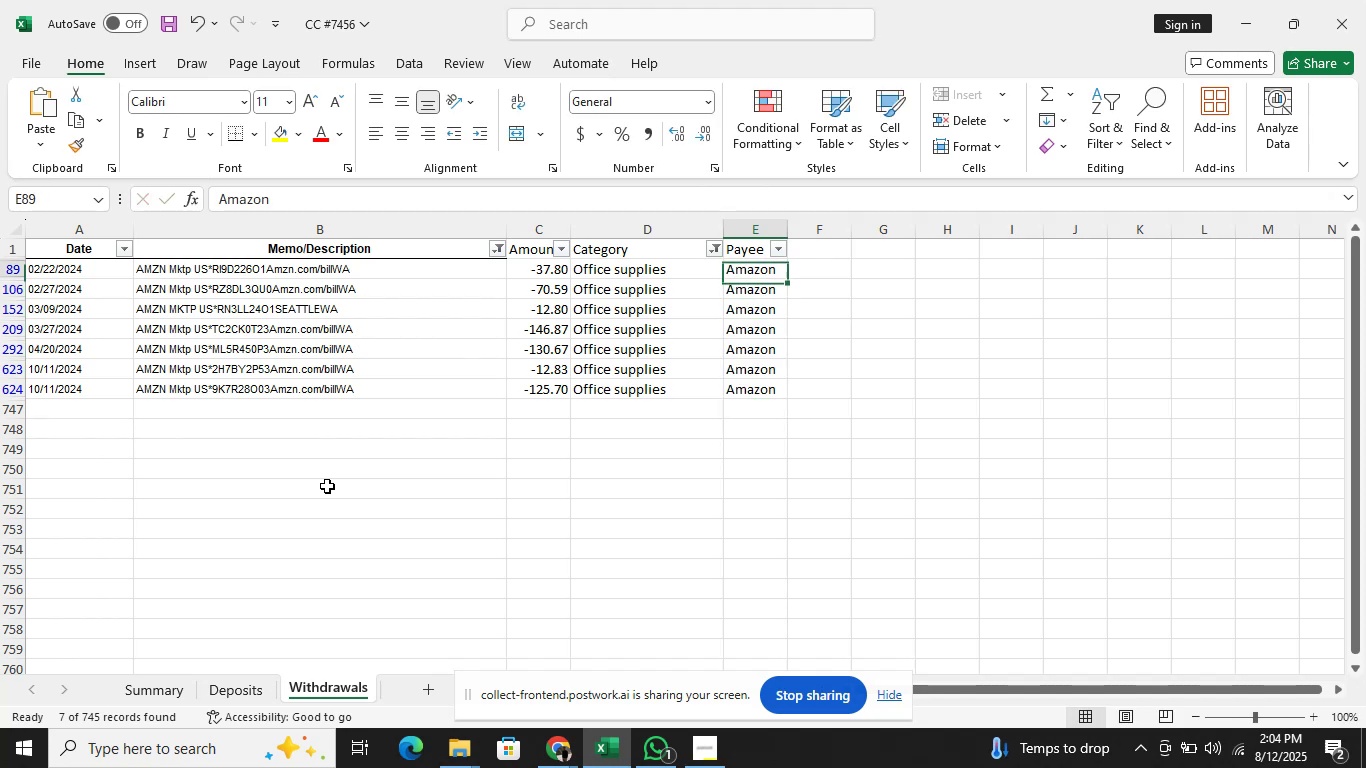 
key(ArrowUp)
 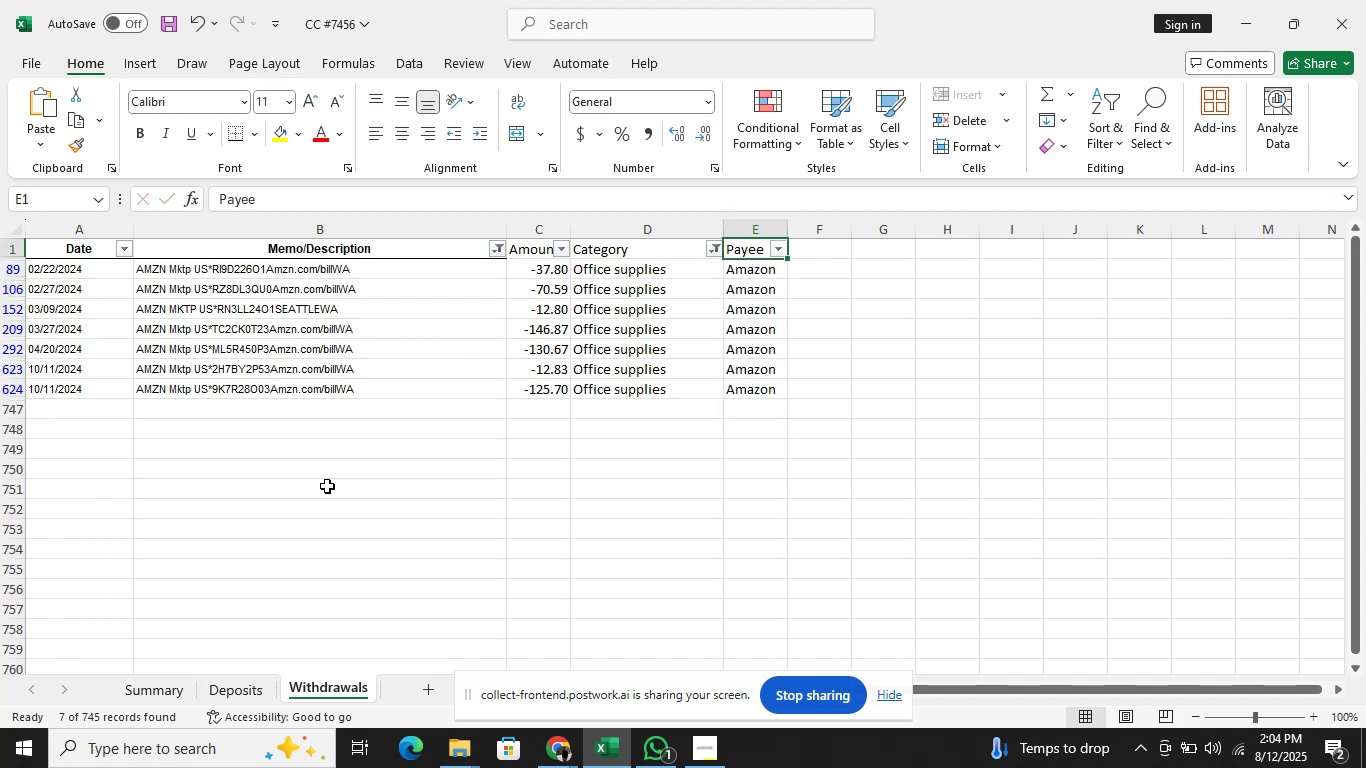 
hold_key(key=ArrowLeft, duration=0.55)
 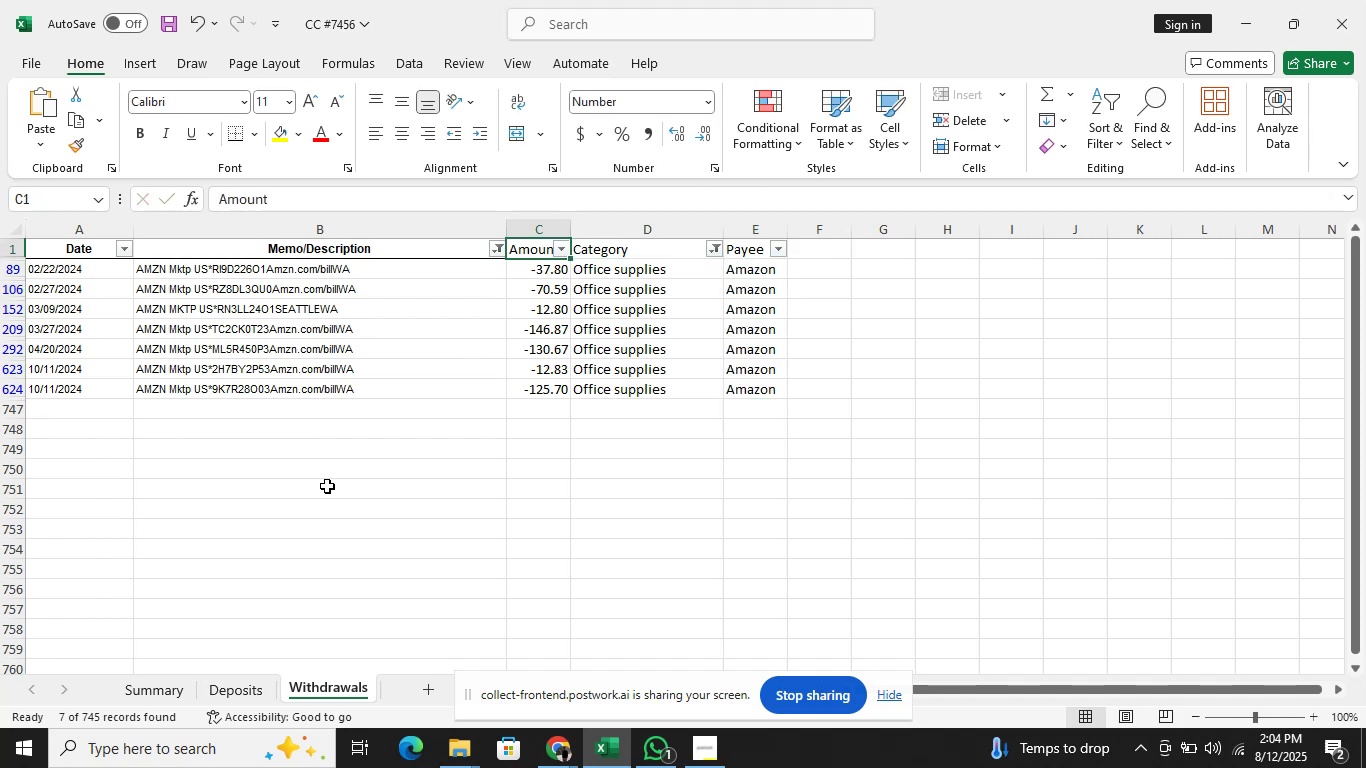 
key(ArrowLeft)
 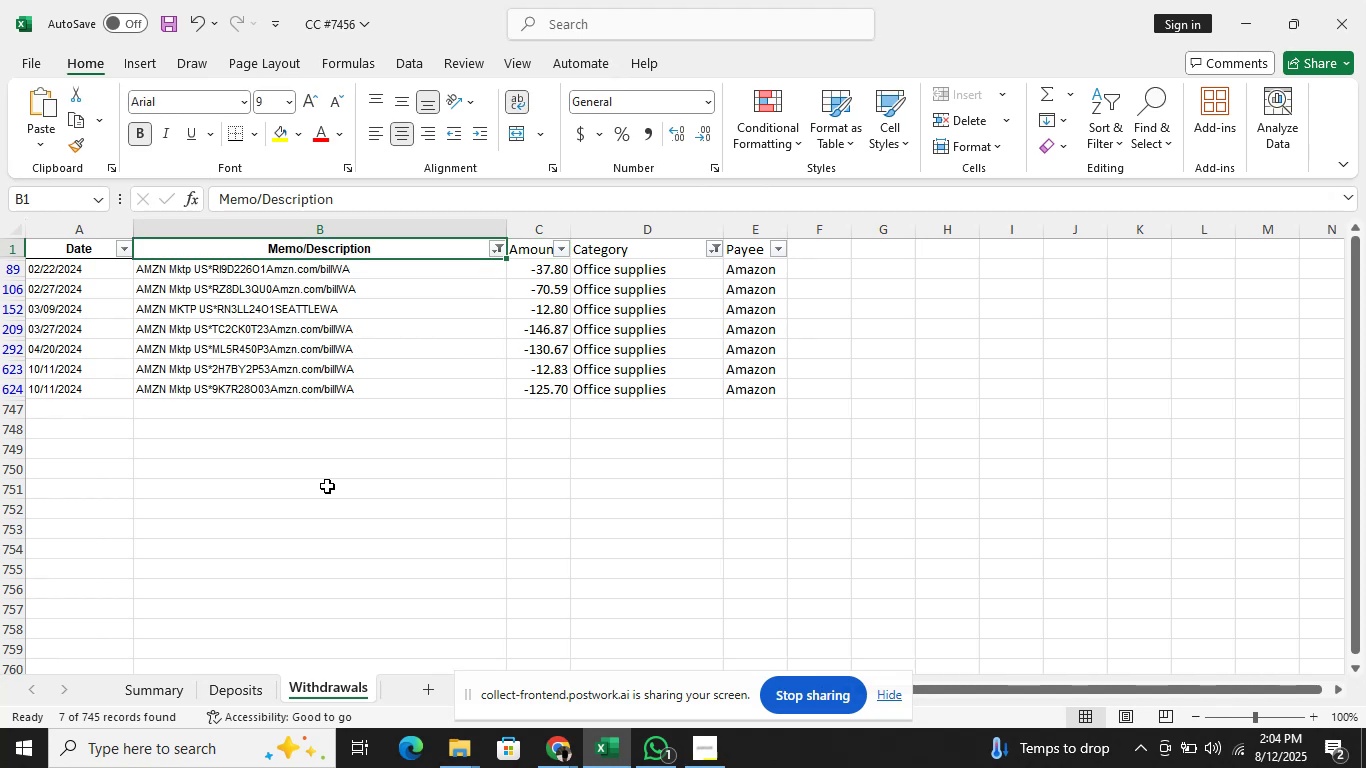 
key(Alt+AltLeft)
 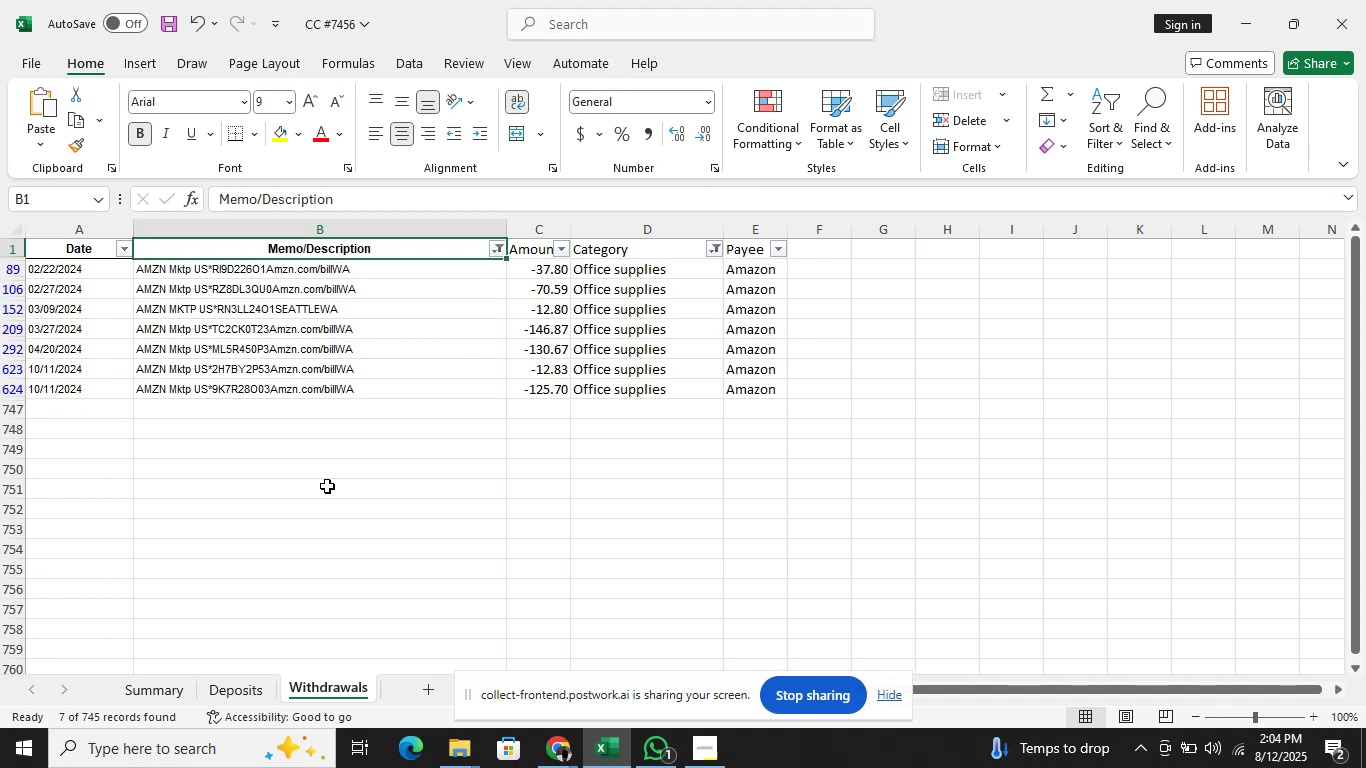 
key(Alt+ArrowDown)
 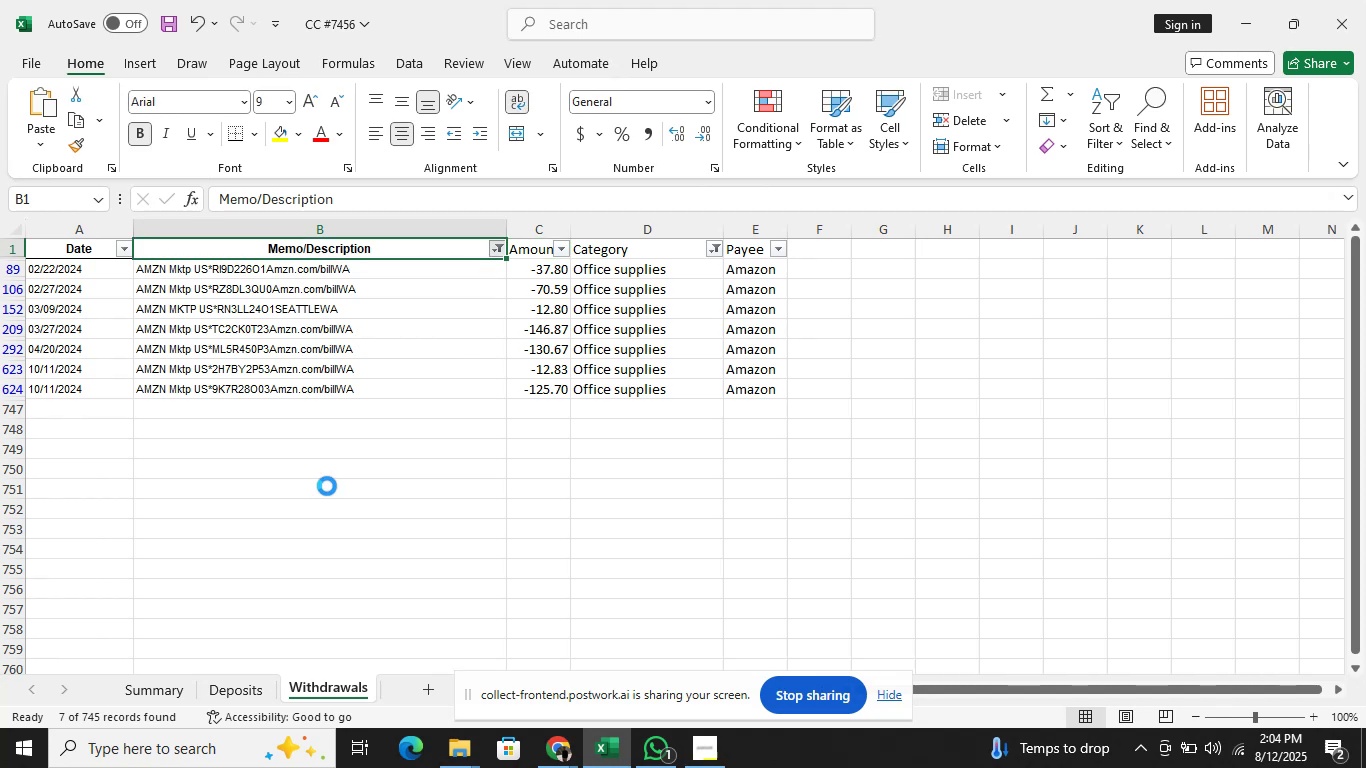 
key(ArrowDown)
 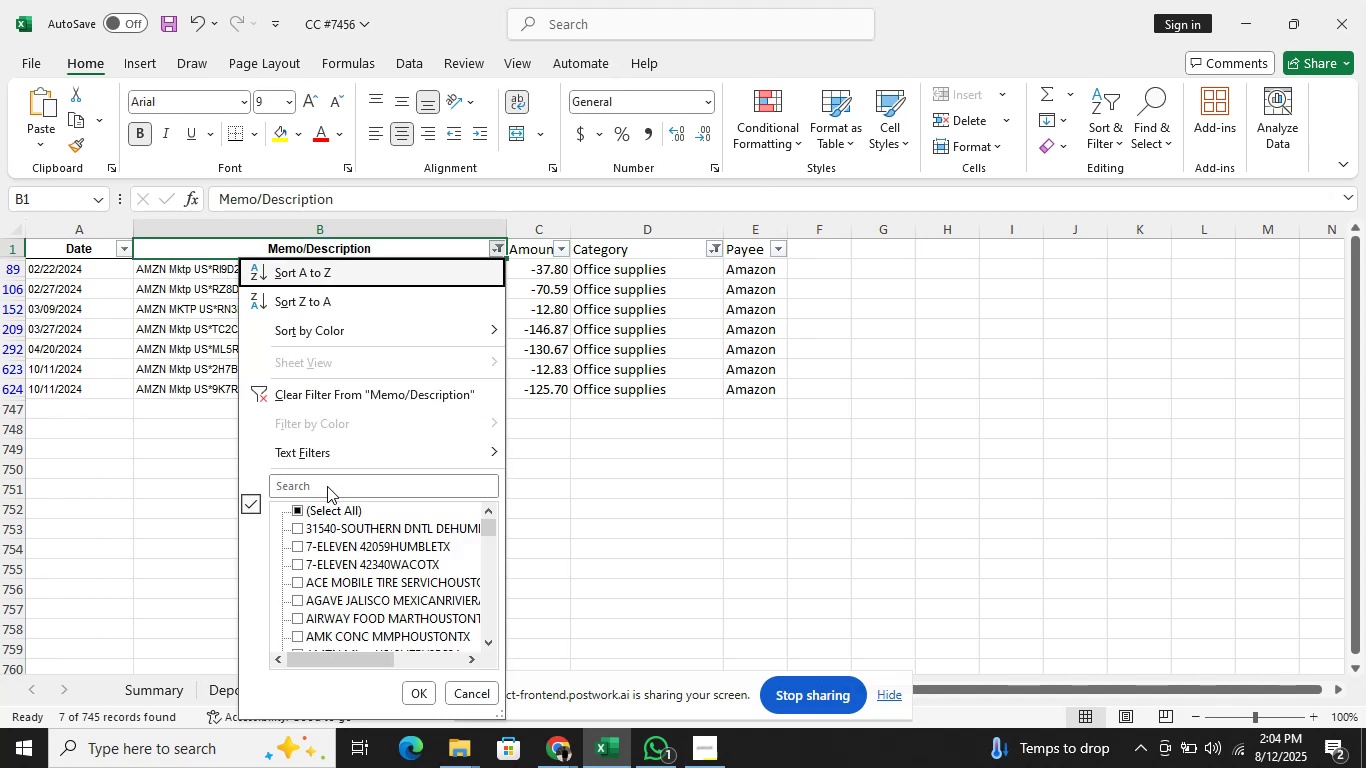 
key(ArrowDown)
 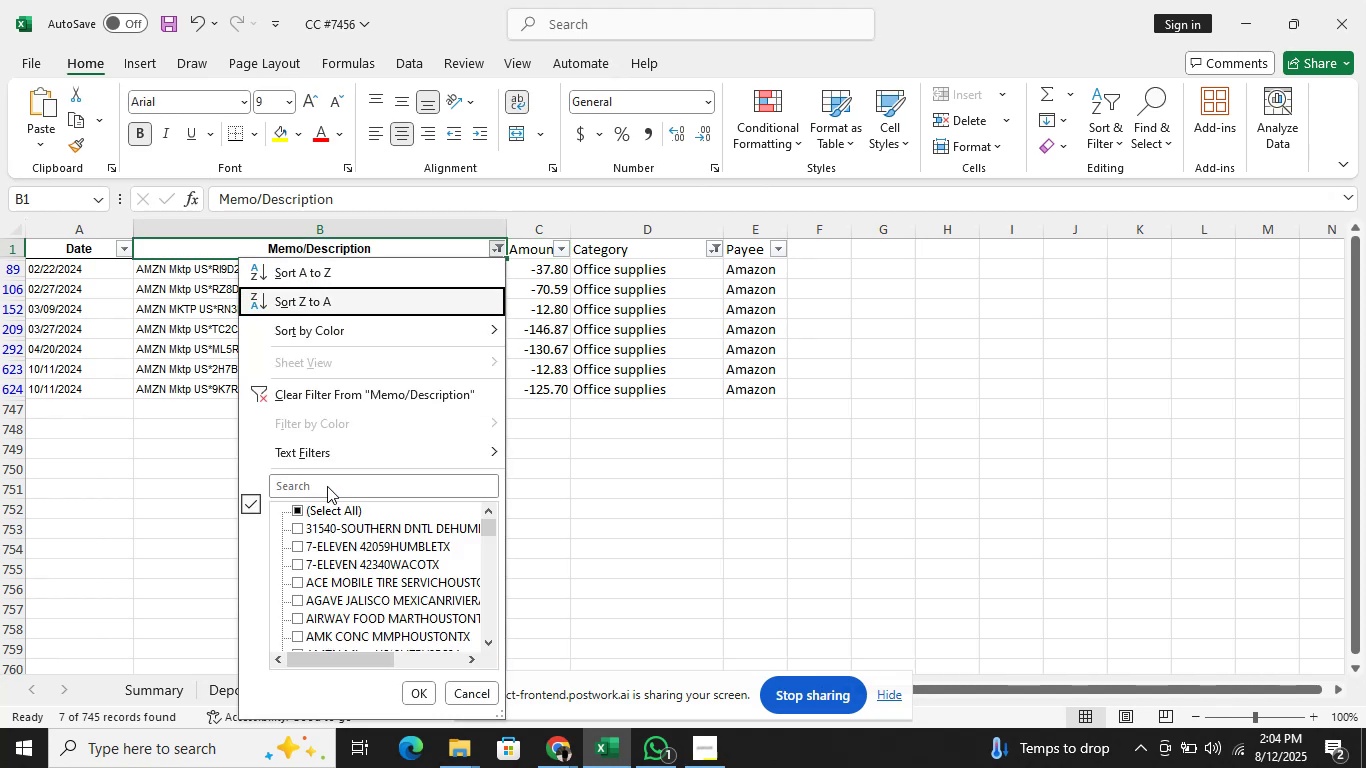 
key(ArrowDown)
 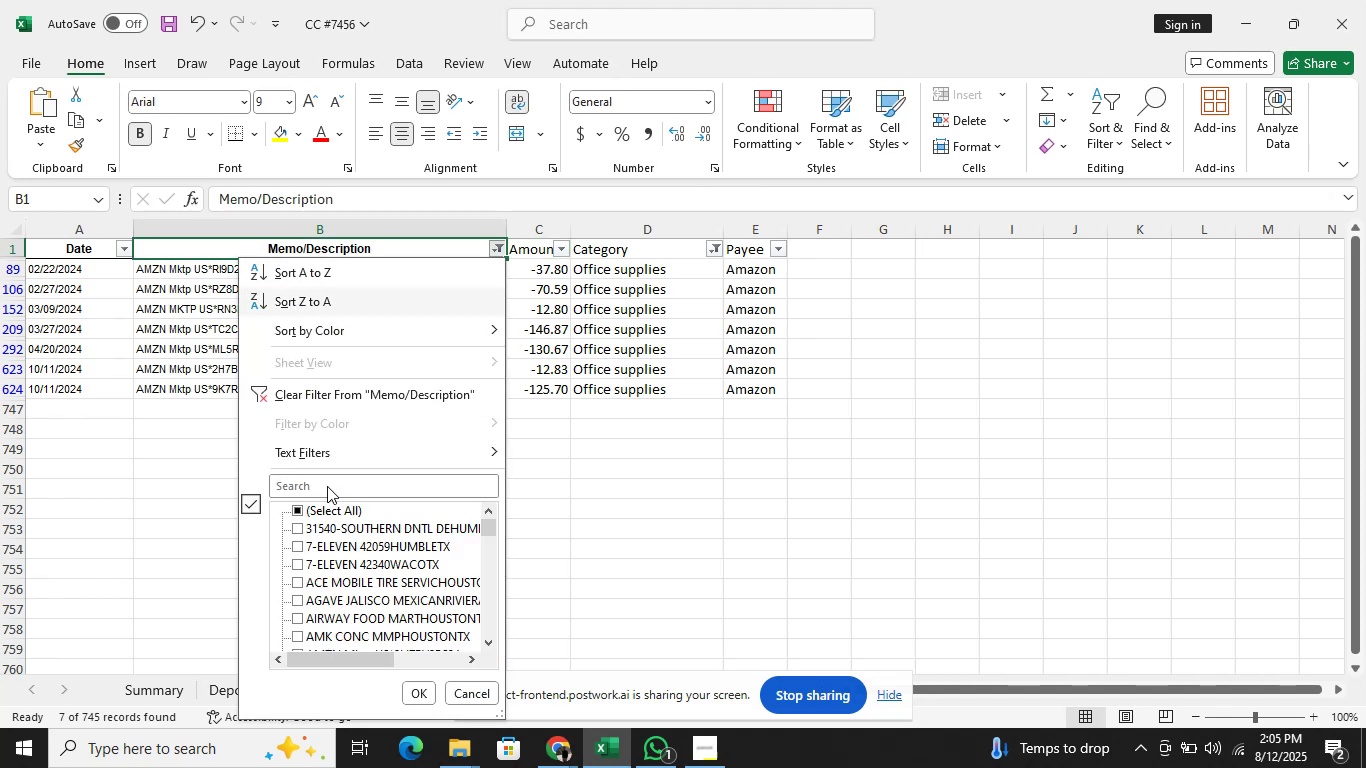 
key(ArrowDown)
 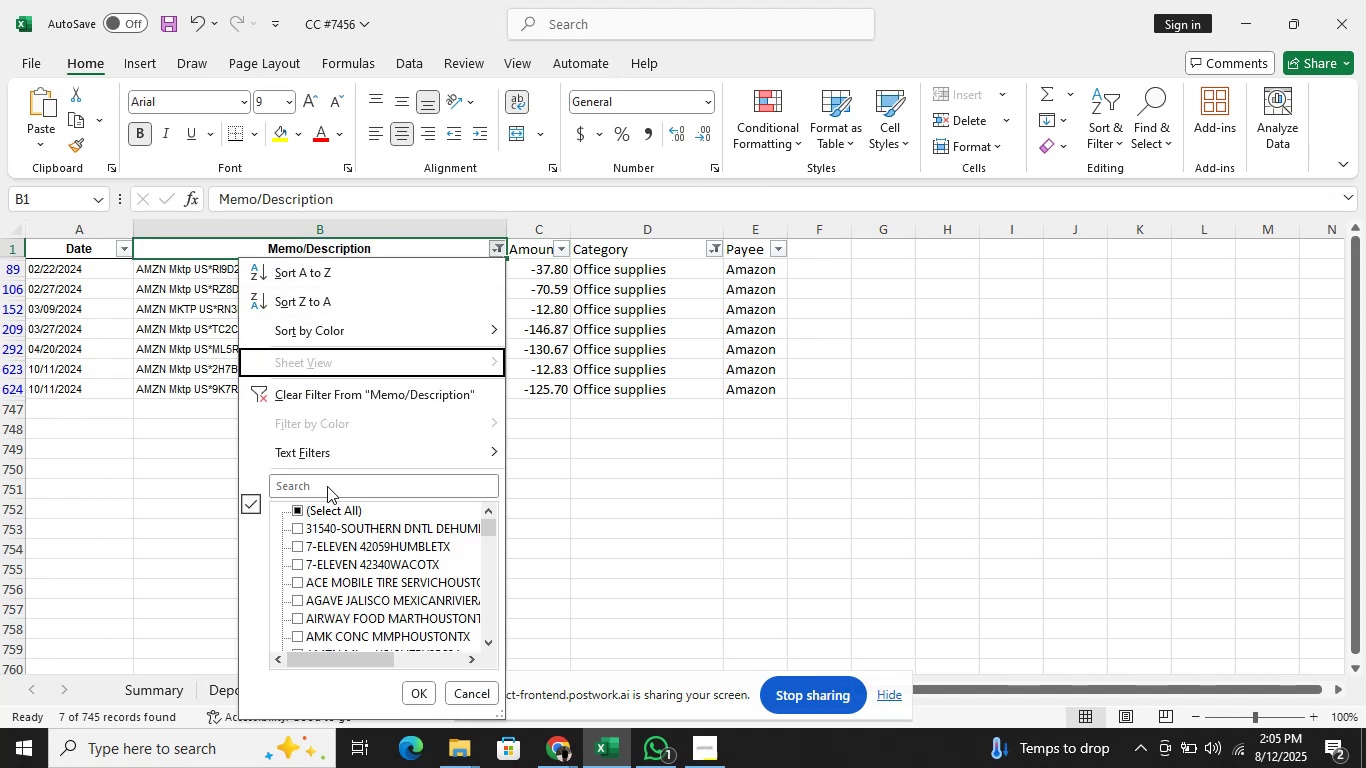 
key(ArrowDown)
 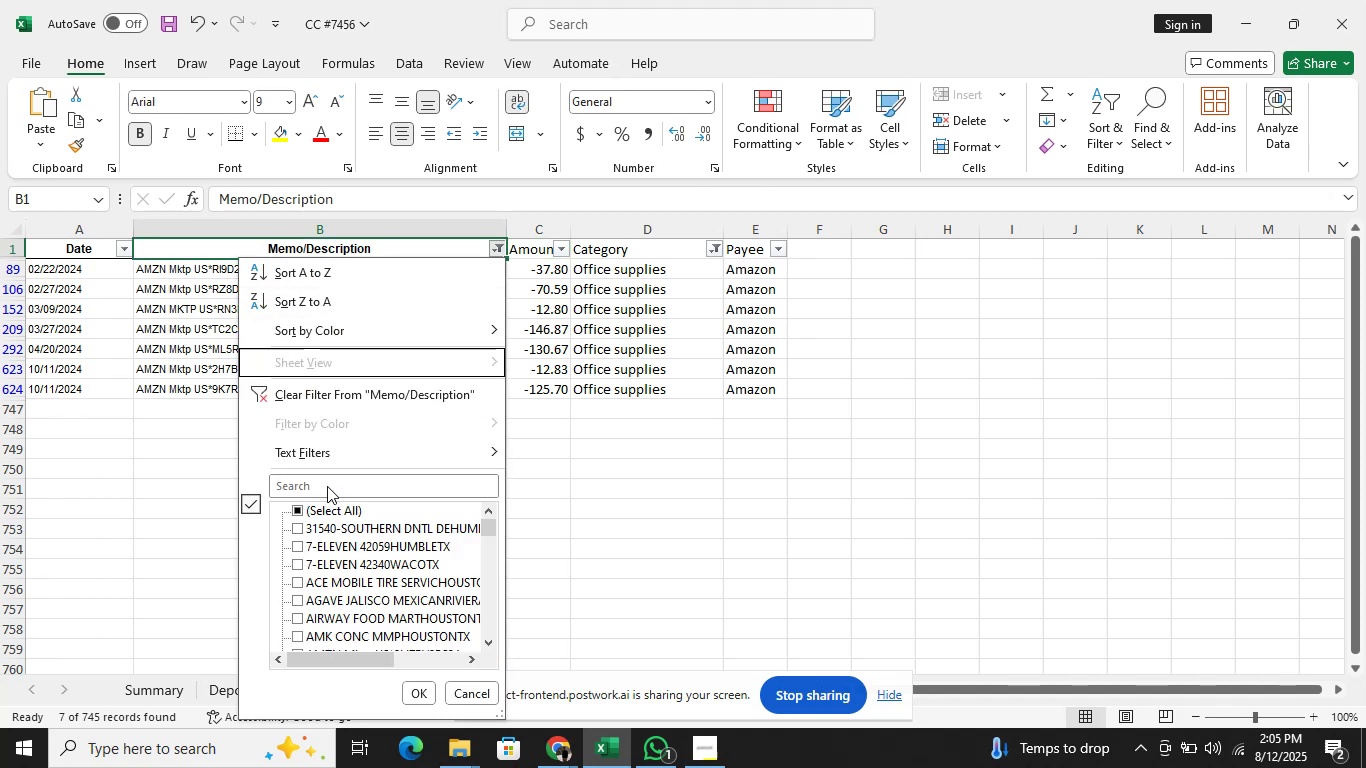 
key(ArrowDown)
 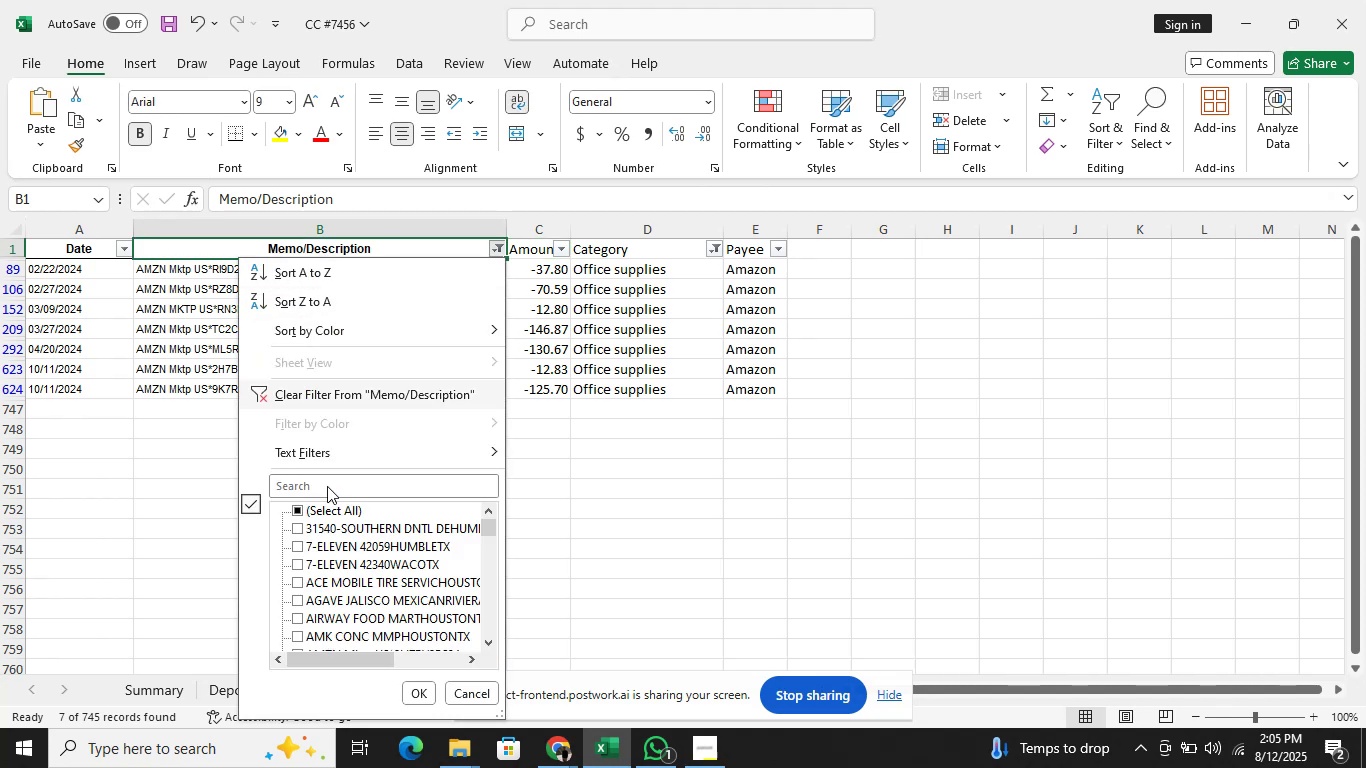 
key(ArrowDown)
 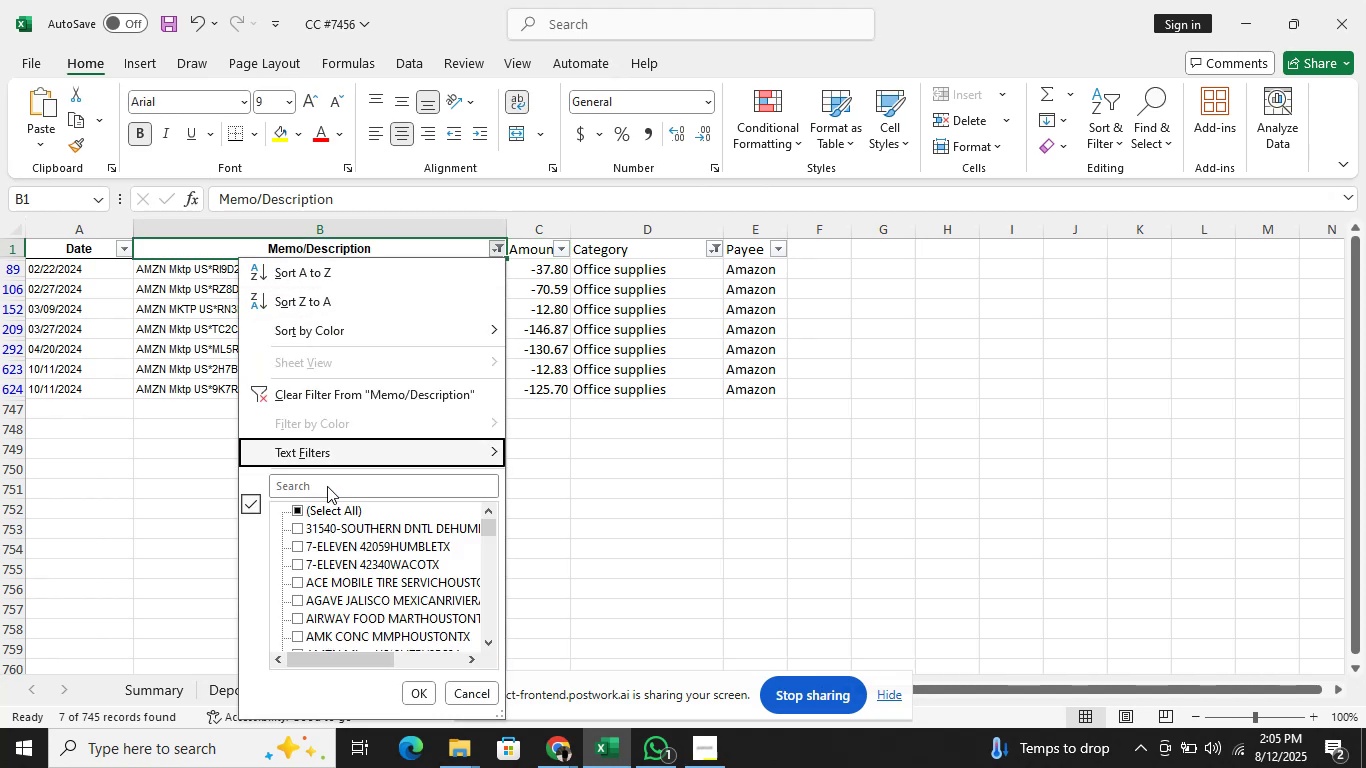 
key(ArrowDown)
 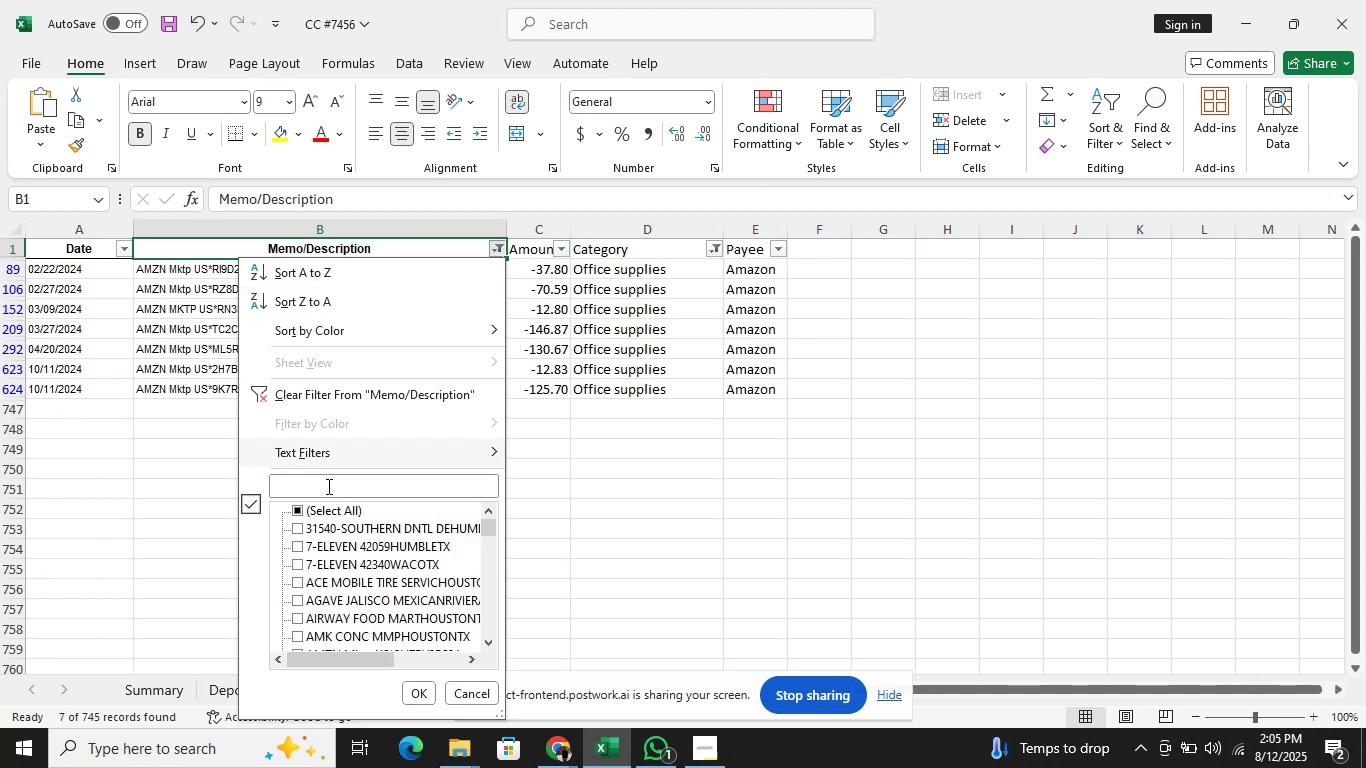 
key(ArrowDown)
 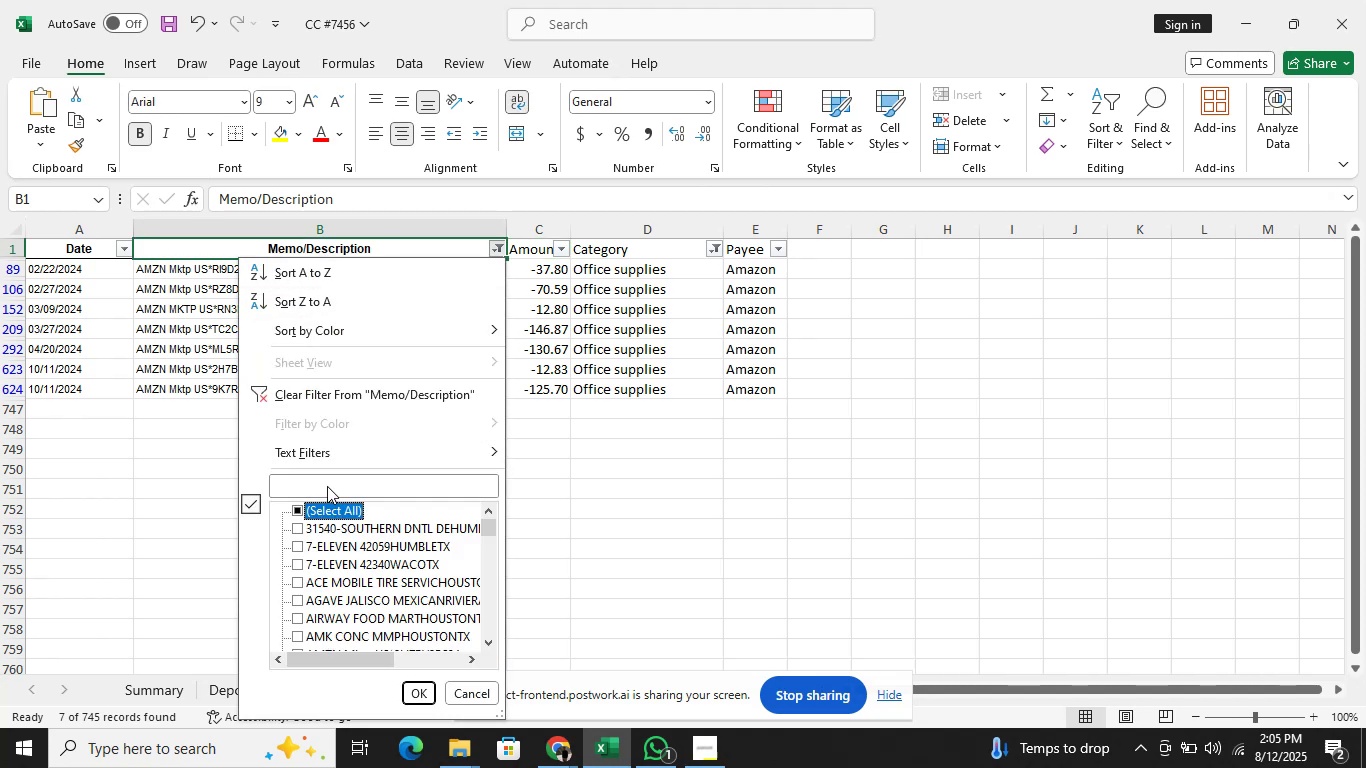 
key(Space)
 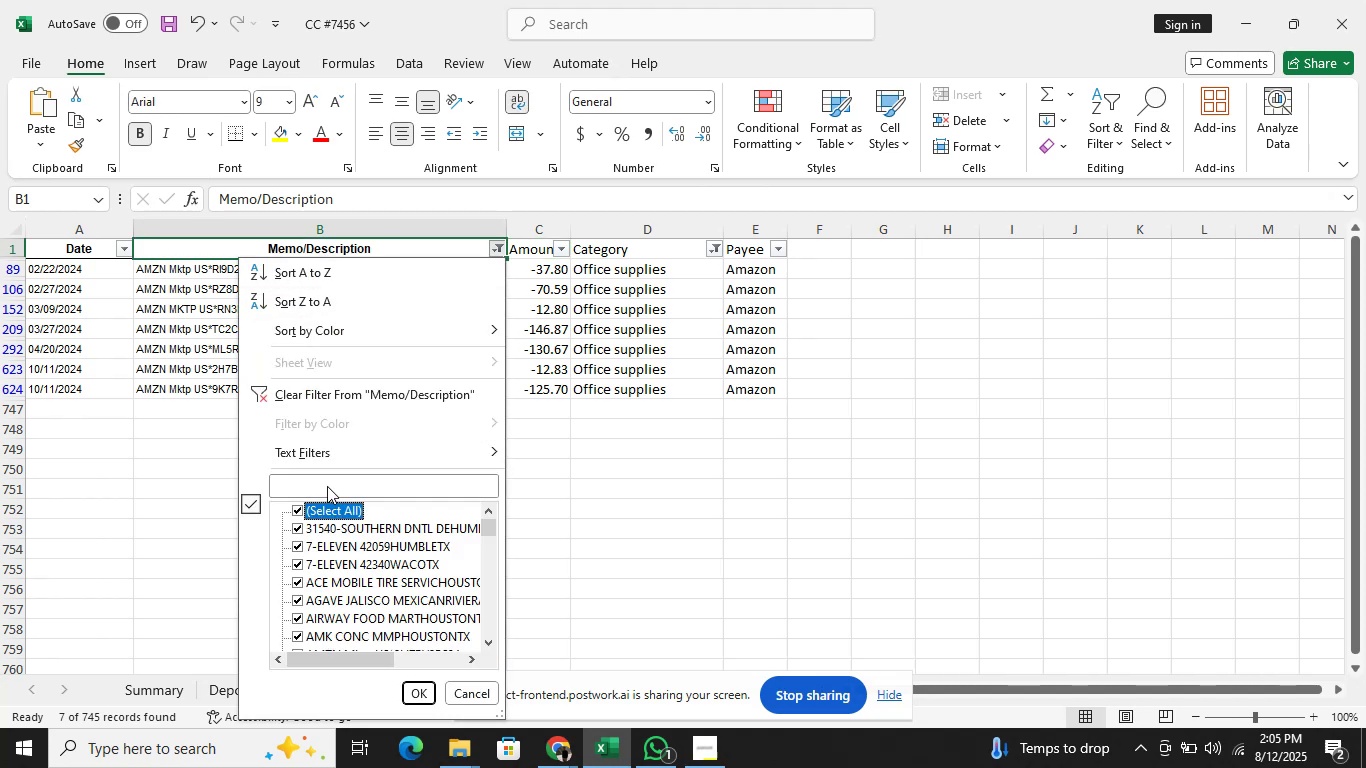 
key(Enter)
 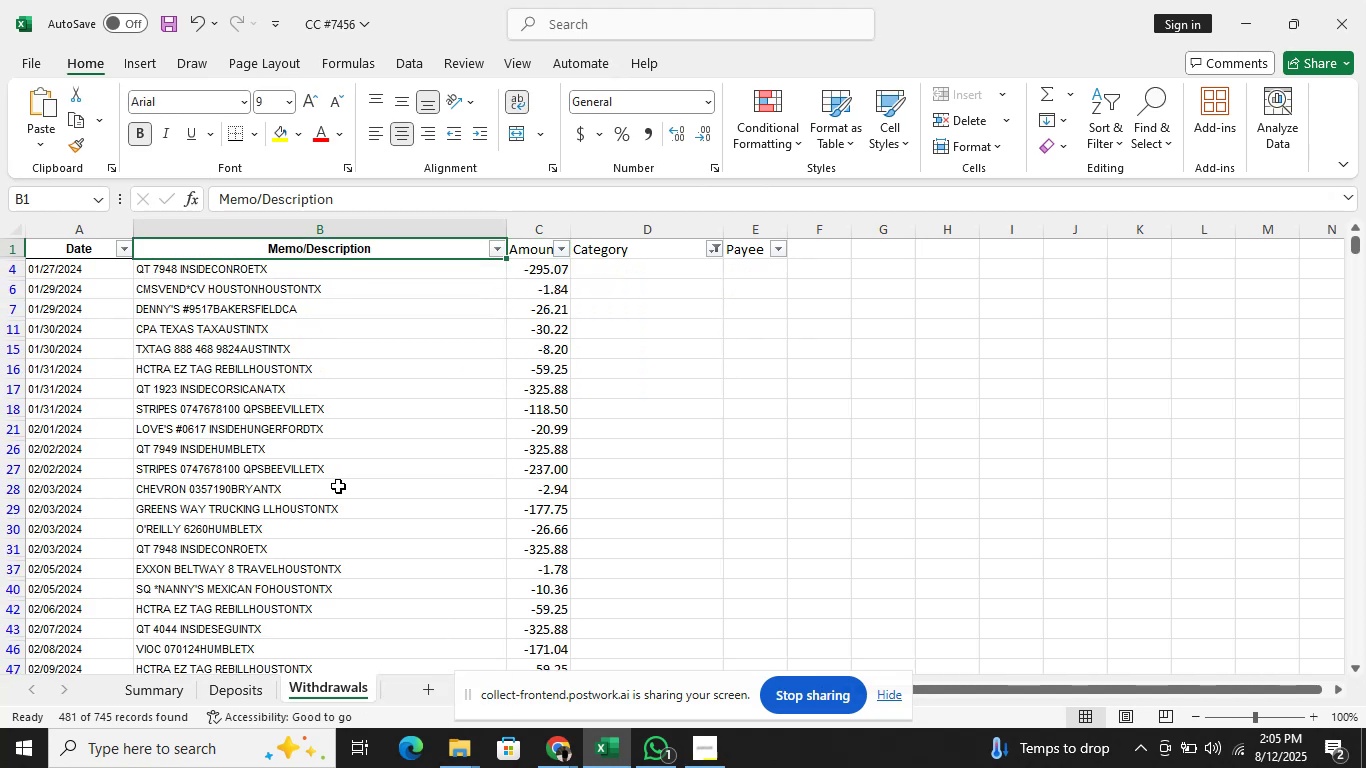 
key(ArrowDown)
 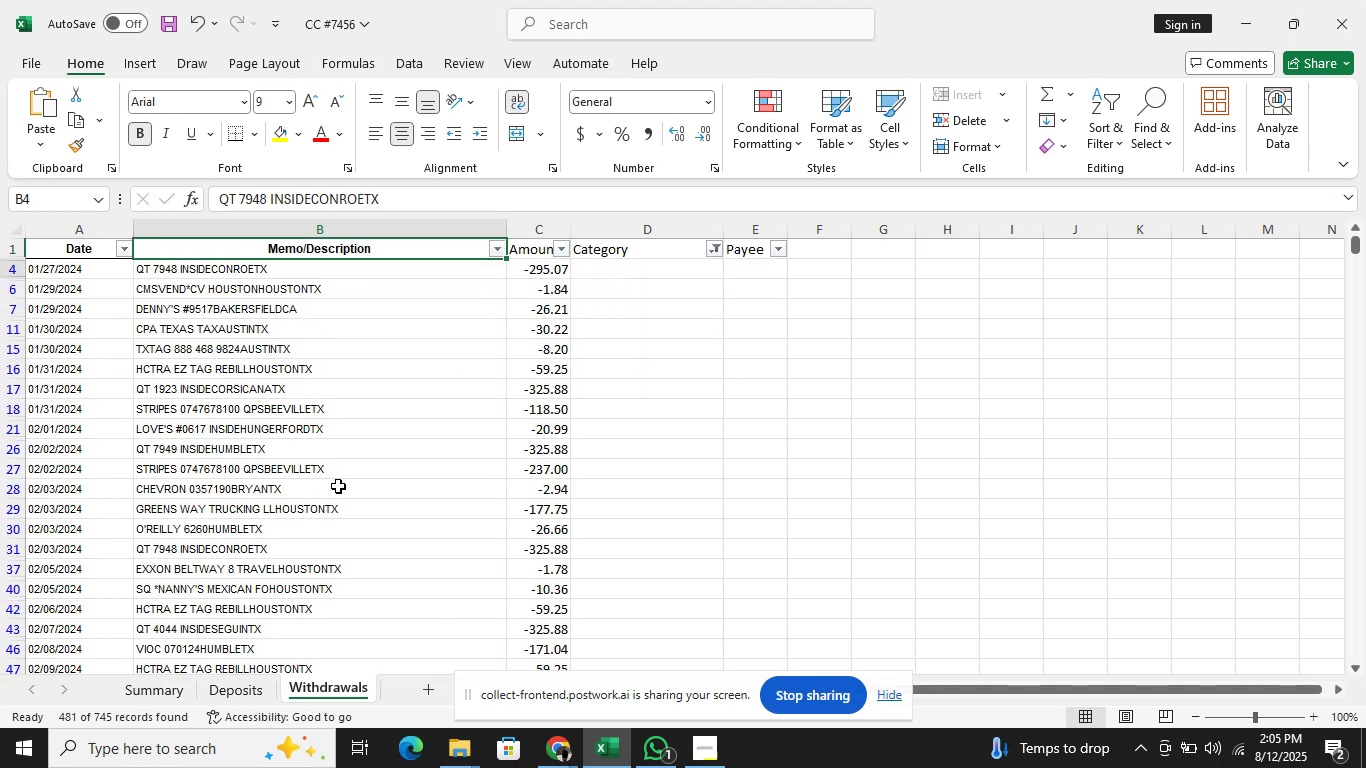 
key(Control+Shift+ControlLeft)
 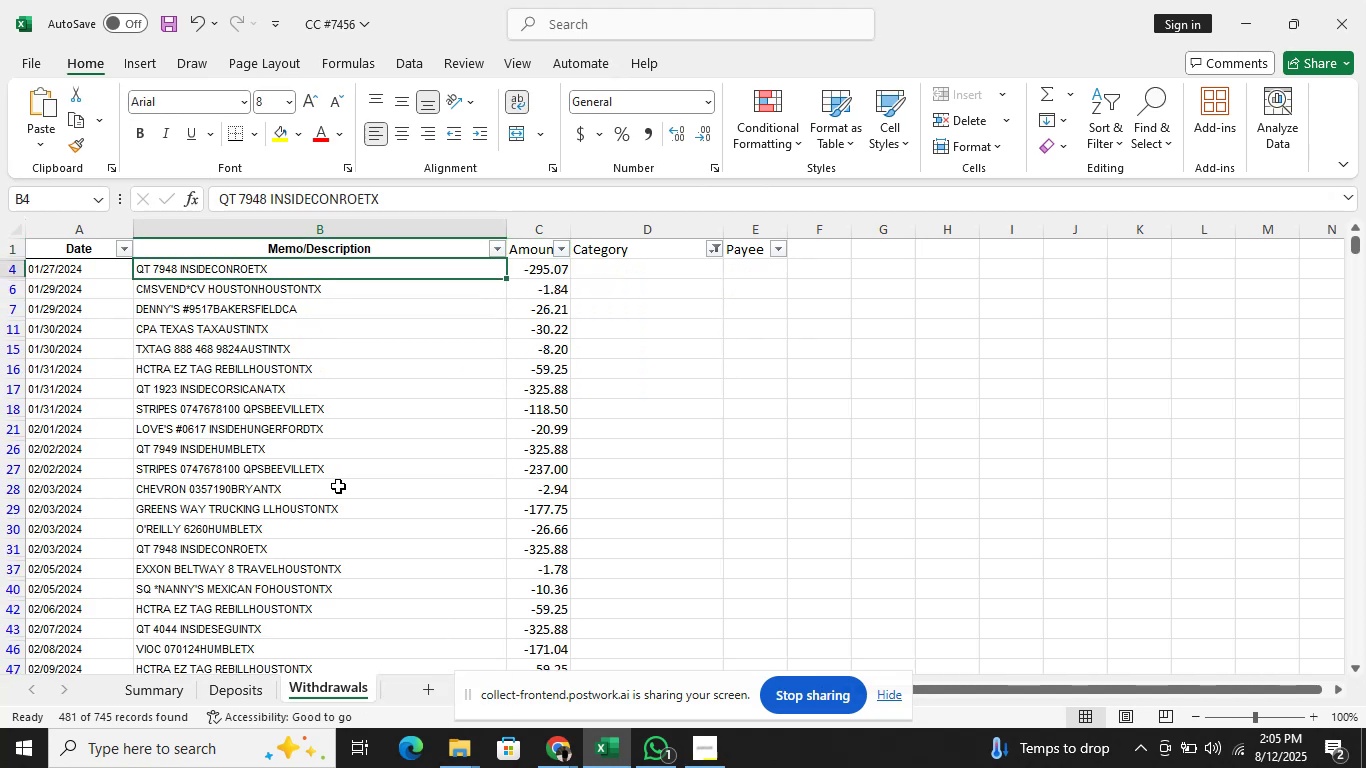 
key(Control+Shift+ArrowDown)
 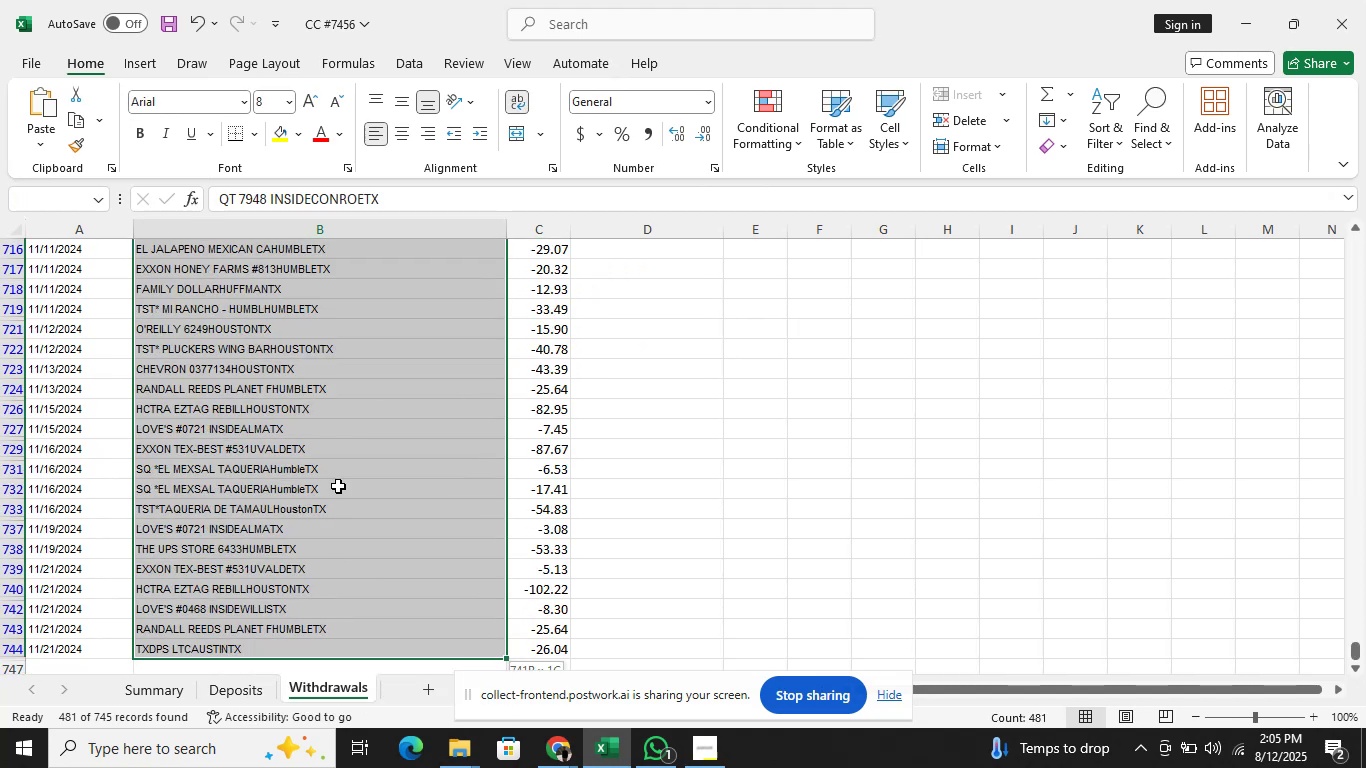 
key(ArrowUp)
 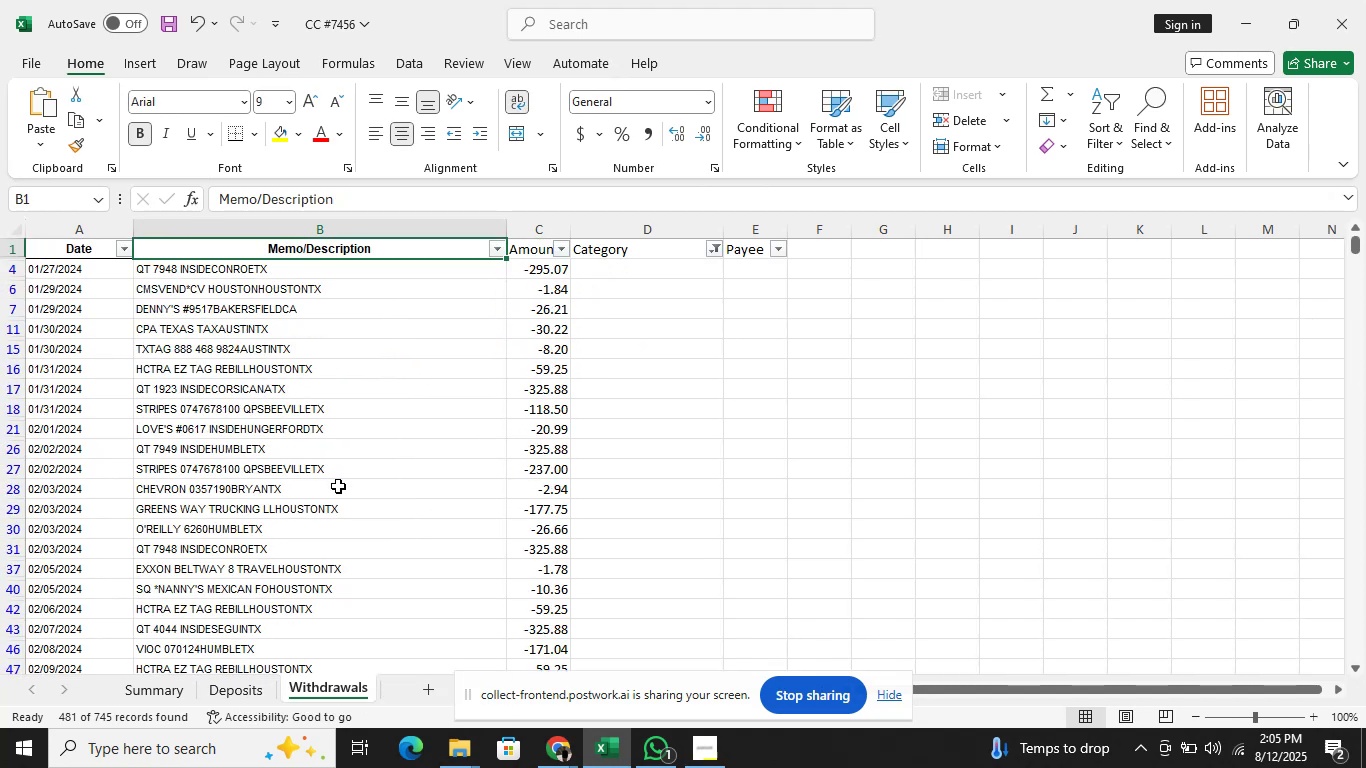 
scroll: coordinate [410, 343], scroll_direction: down, amount: 3.0
 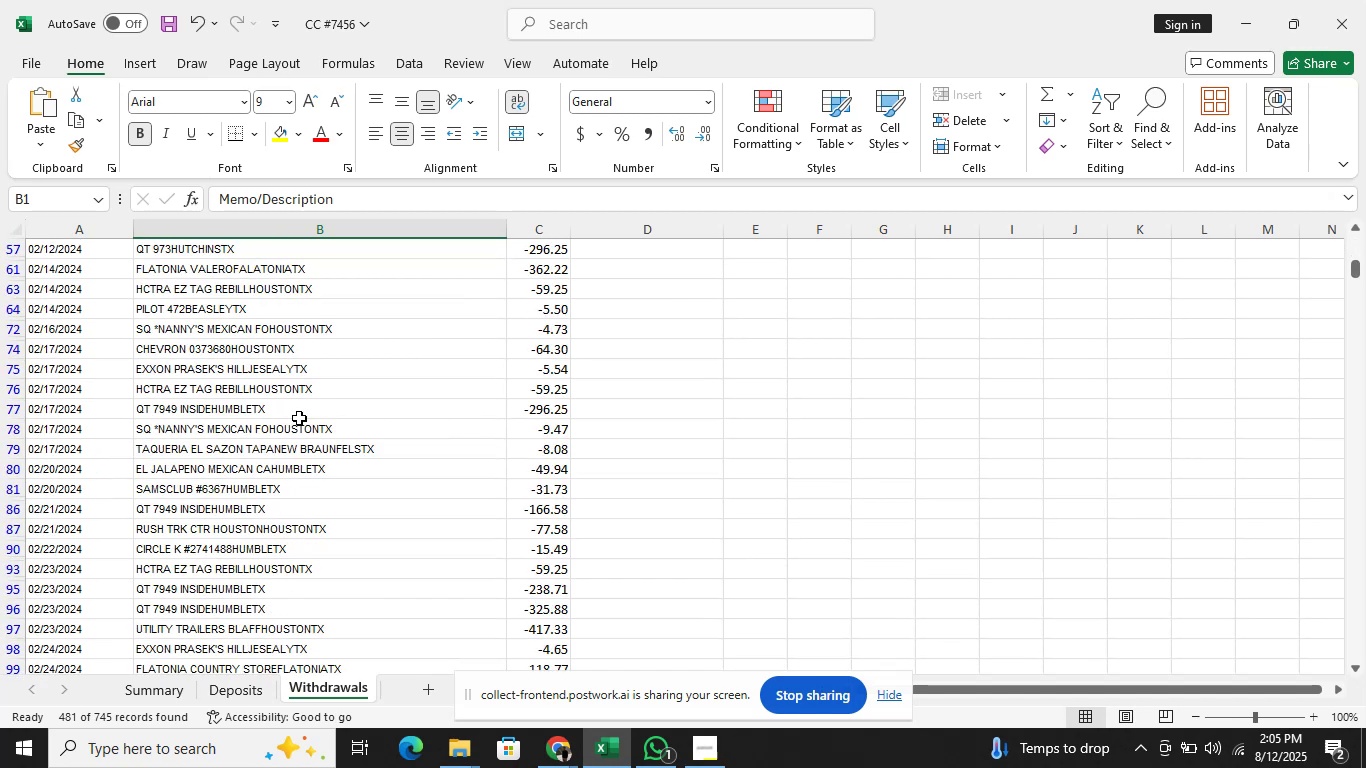 
left_click([210, 552])
 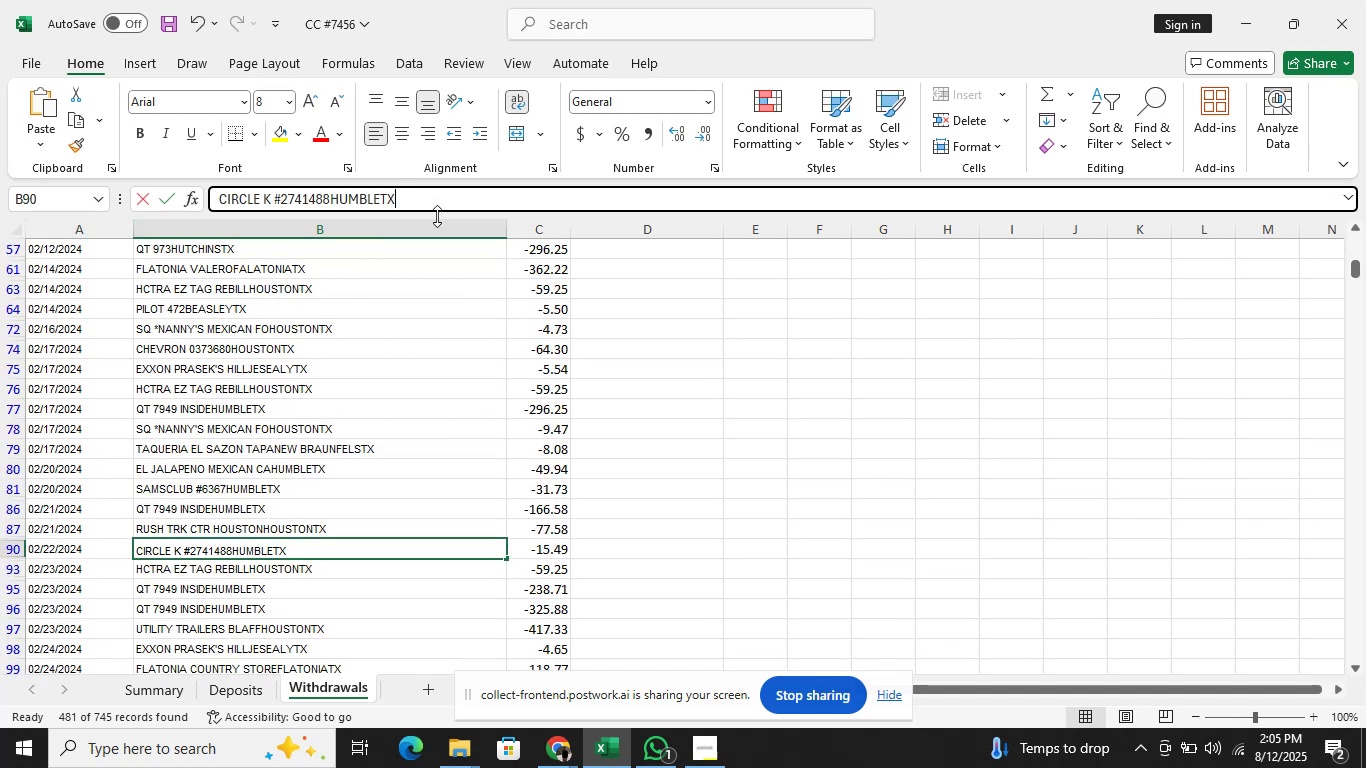 
hold_key(key=ArrowLeft, duration=1.04)
 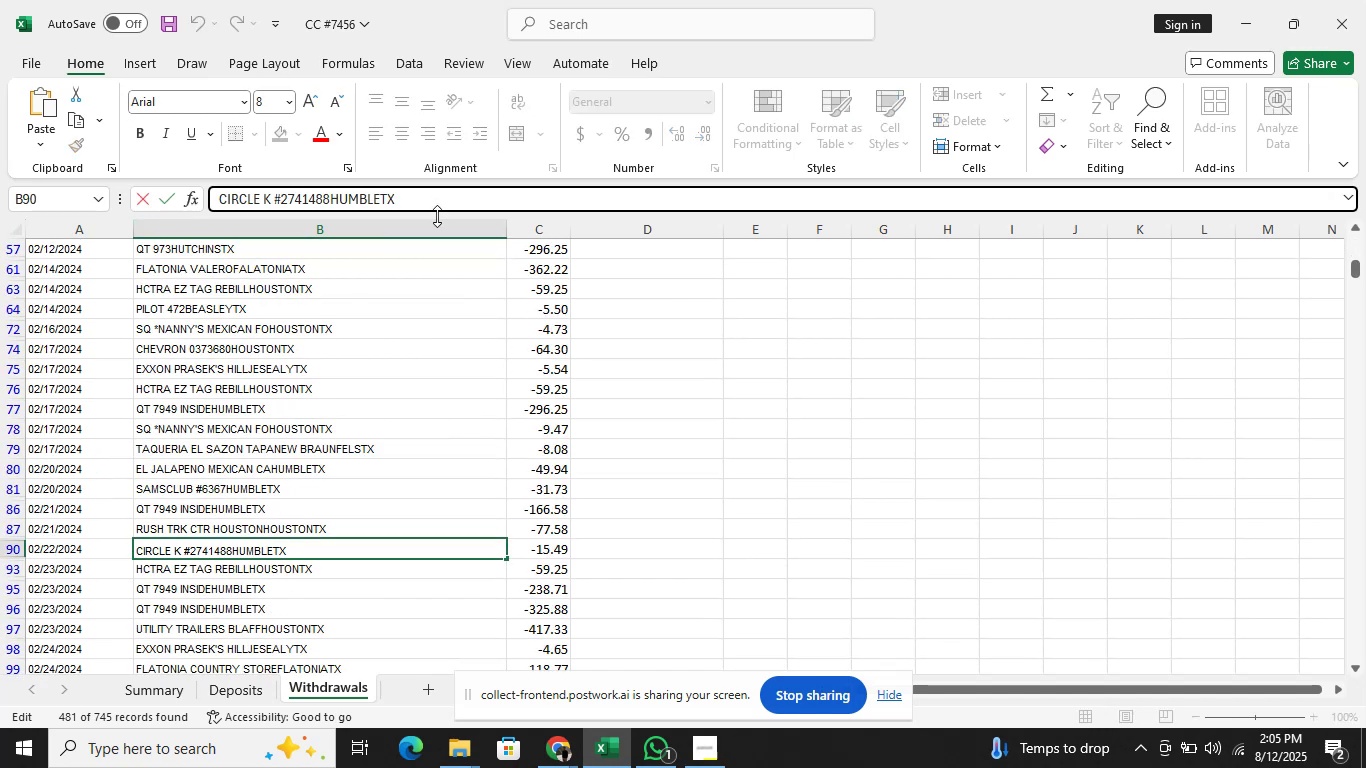 
key(ArrowRight)
 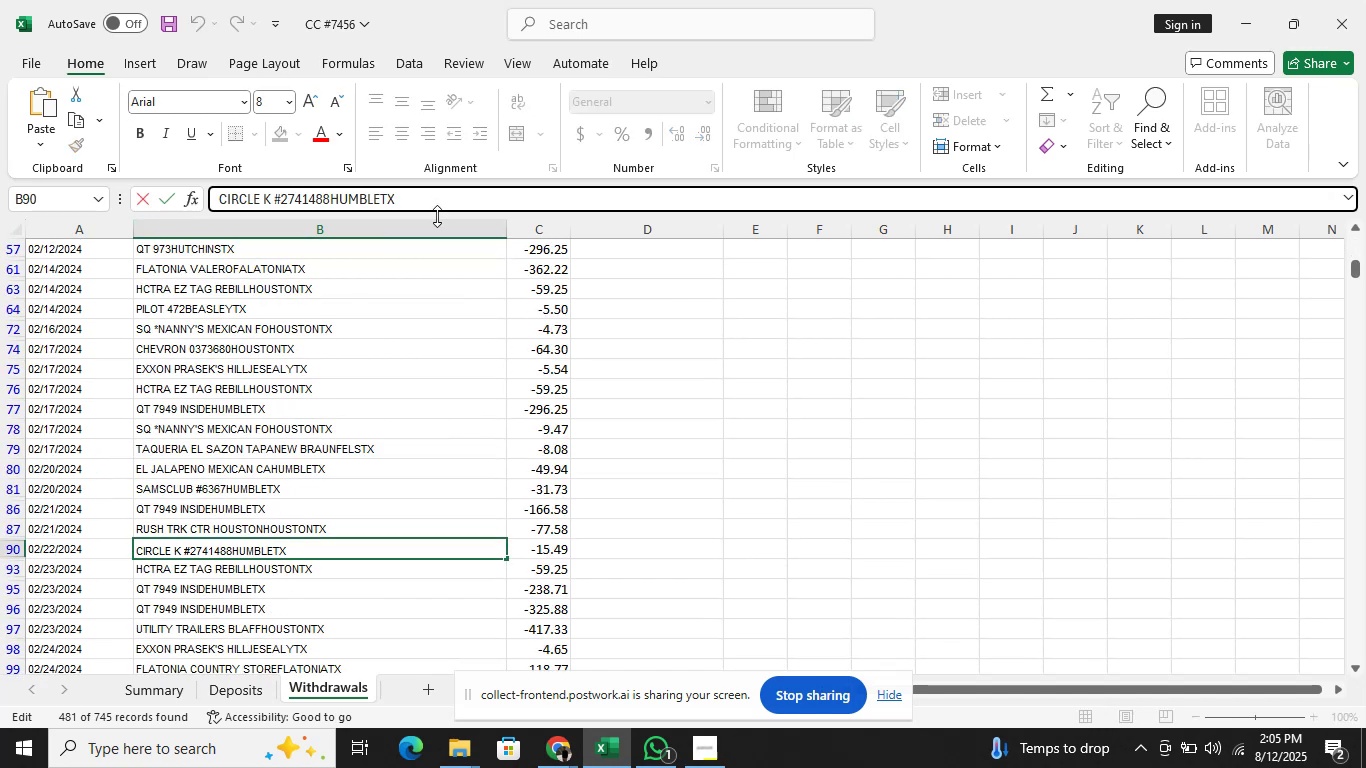 
key(ArrowLeft)
 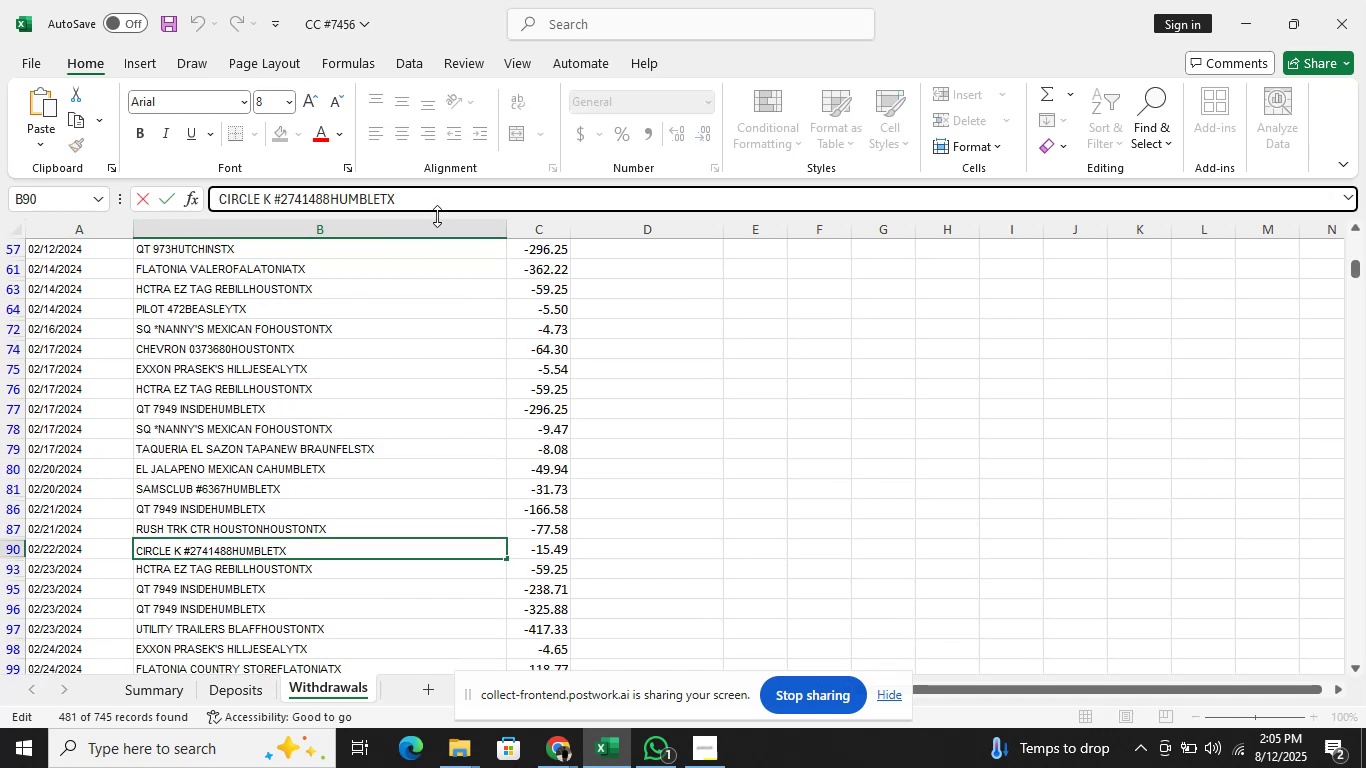 
key(ArrowLeft)
 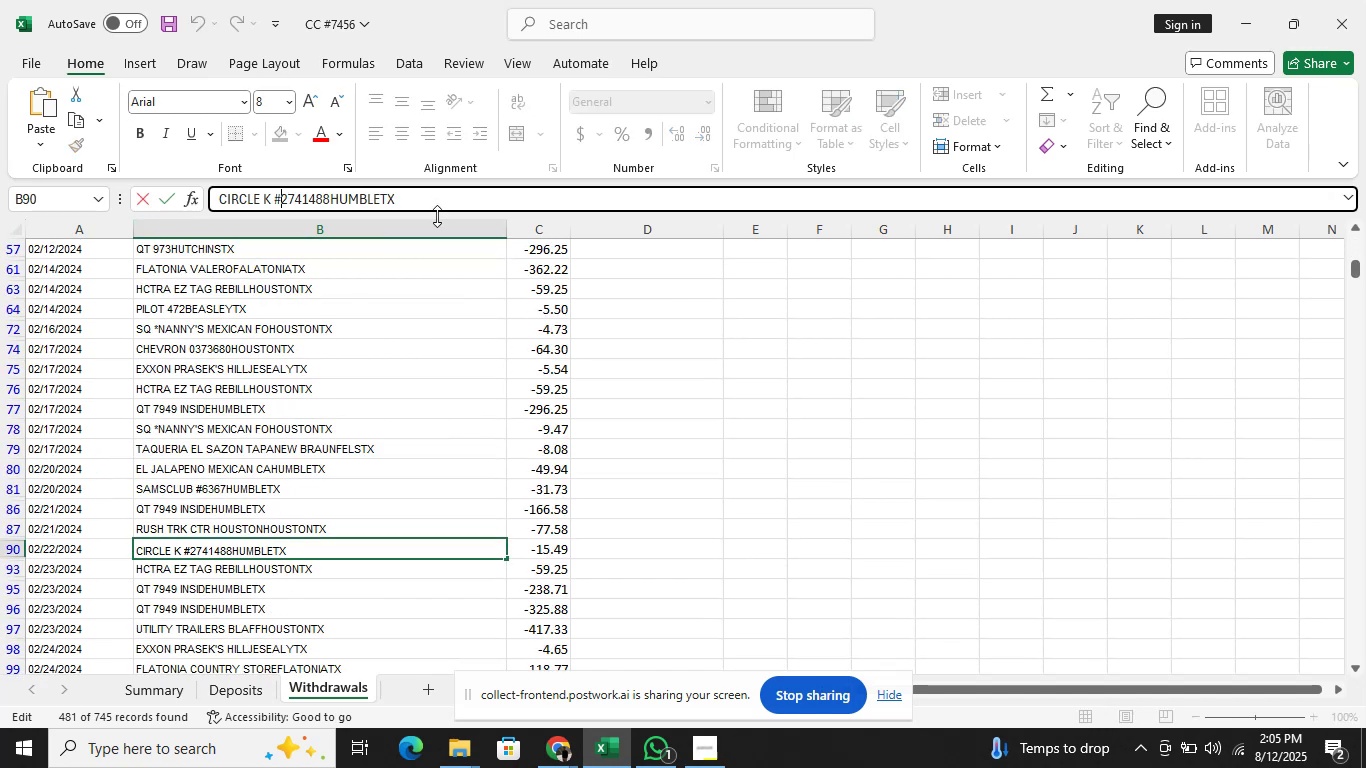 
key(ArrowLeft)
 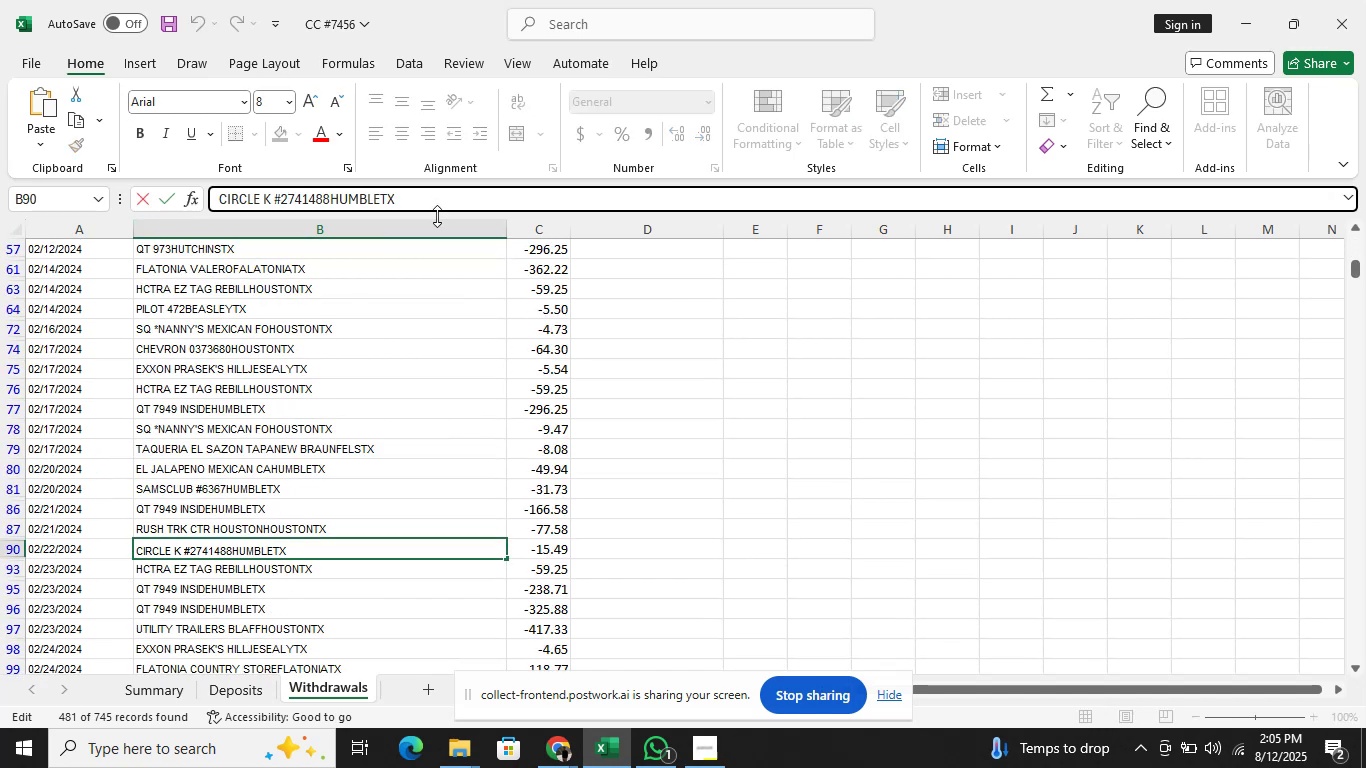 
key(ArrowLeft)
 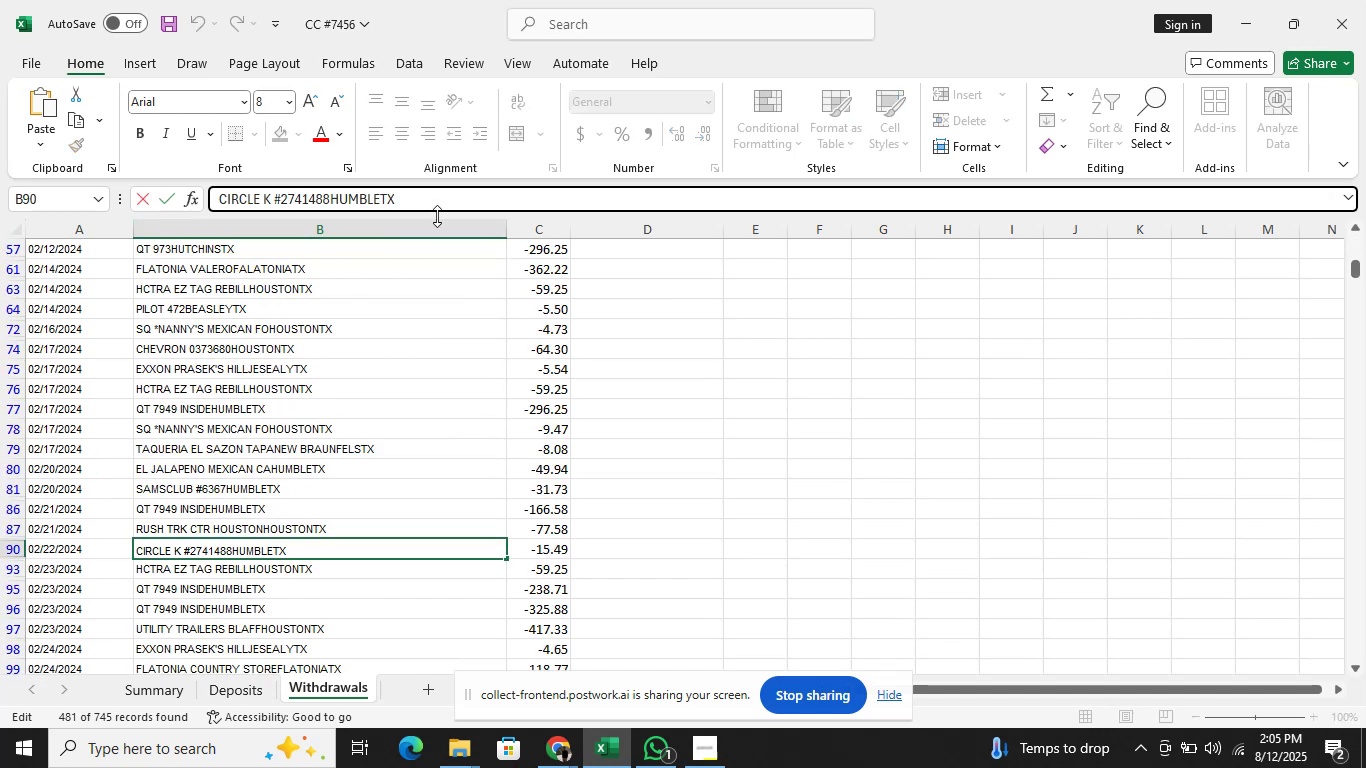 
key(Shift+ShiftRight)
 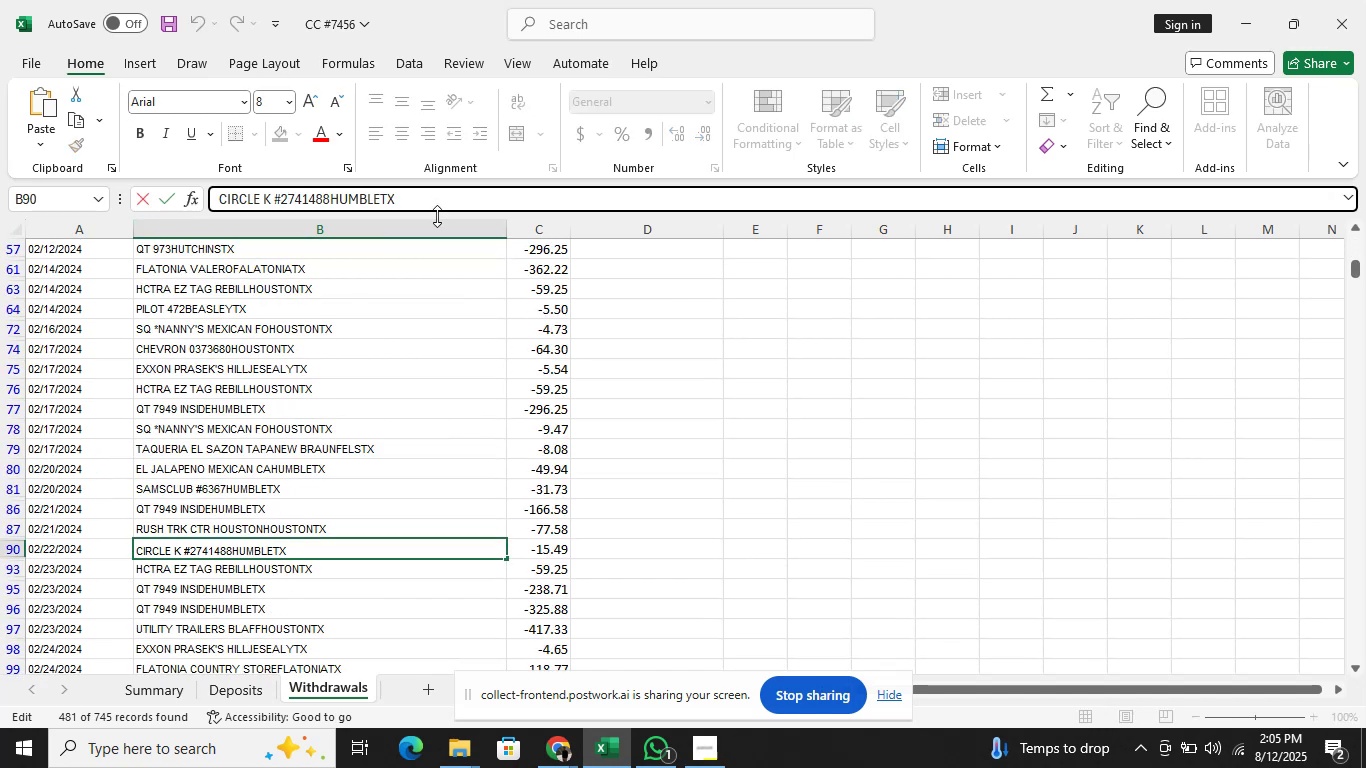 
hold_key(key=ArrowLeft, duration=1.2)
 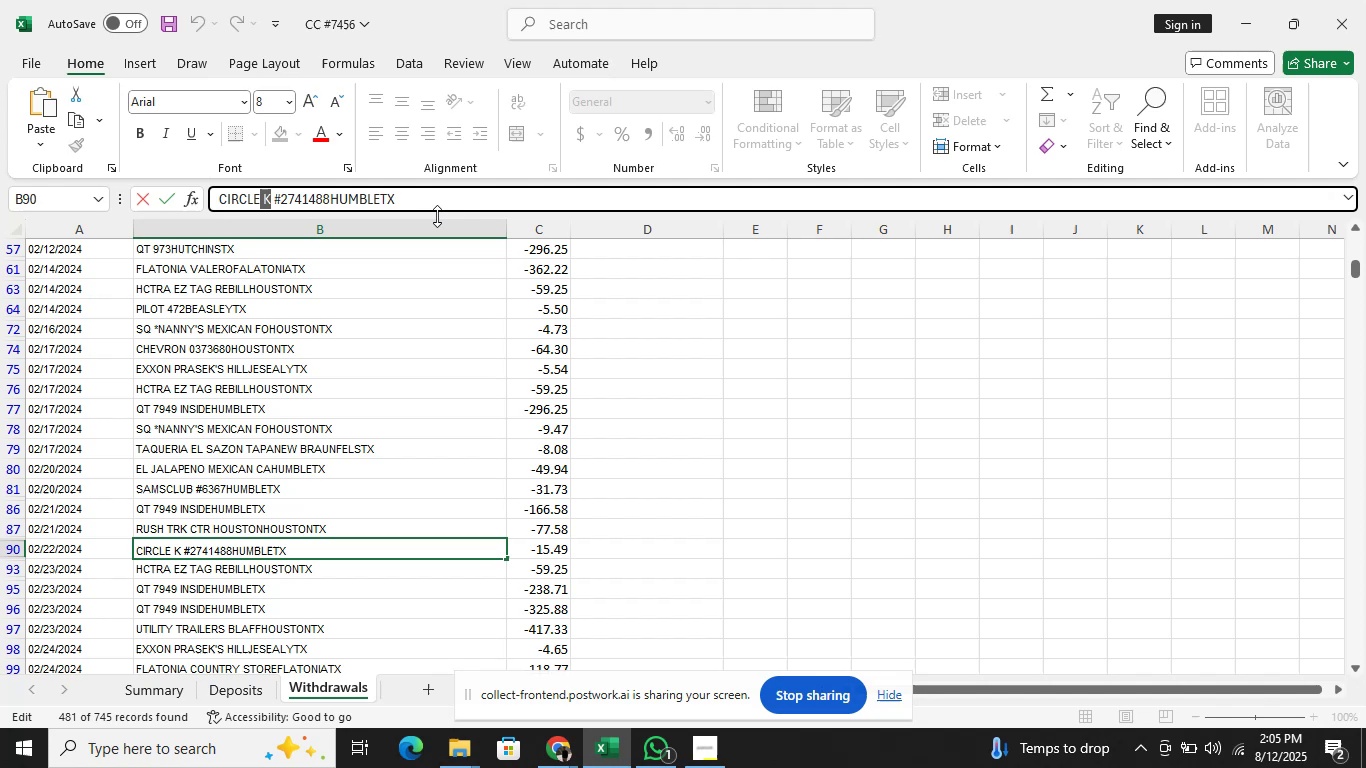 
key(Shift+ArrowLeft)
 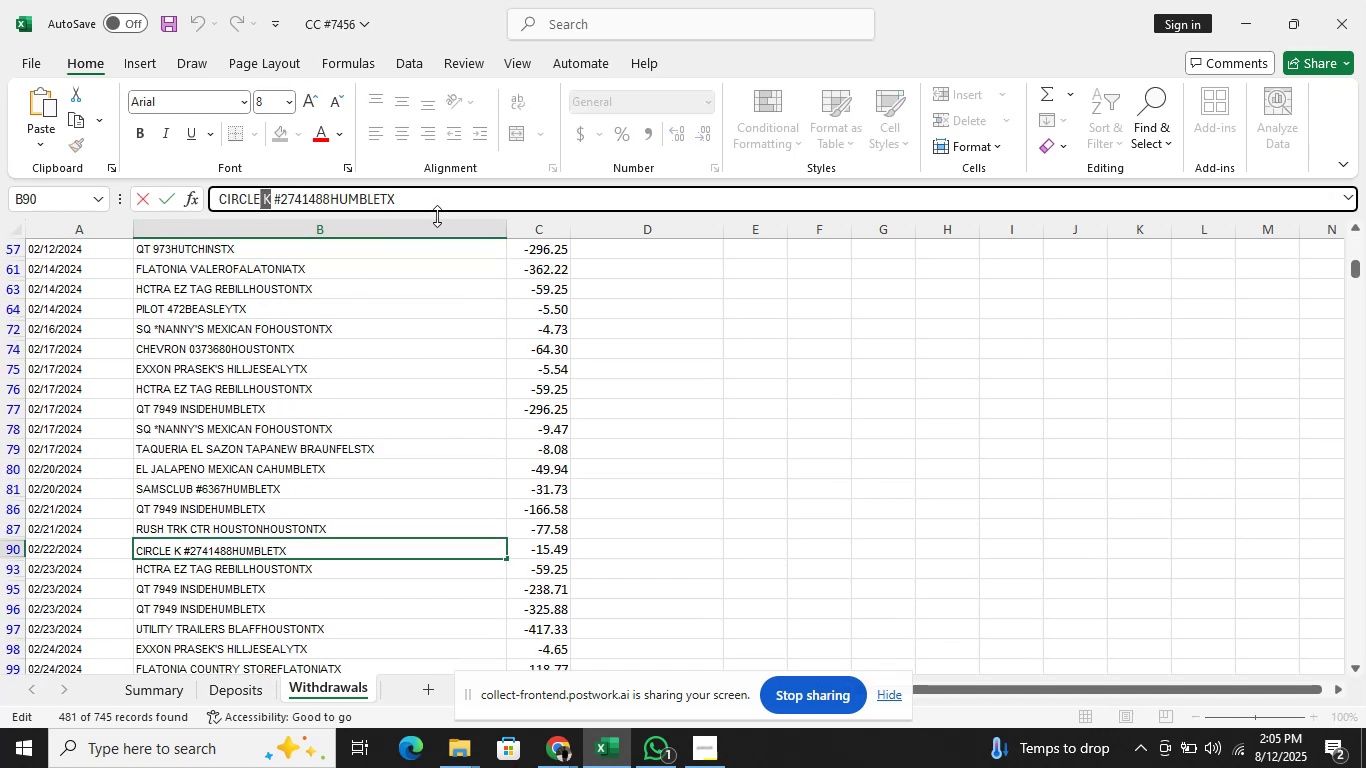 
key(Shift+ArrowLeft)
 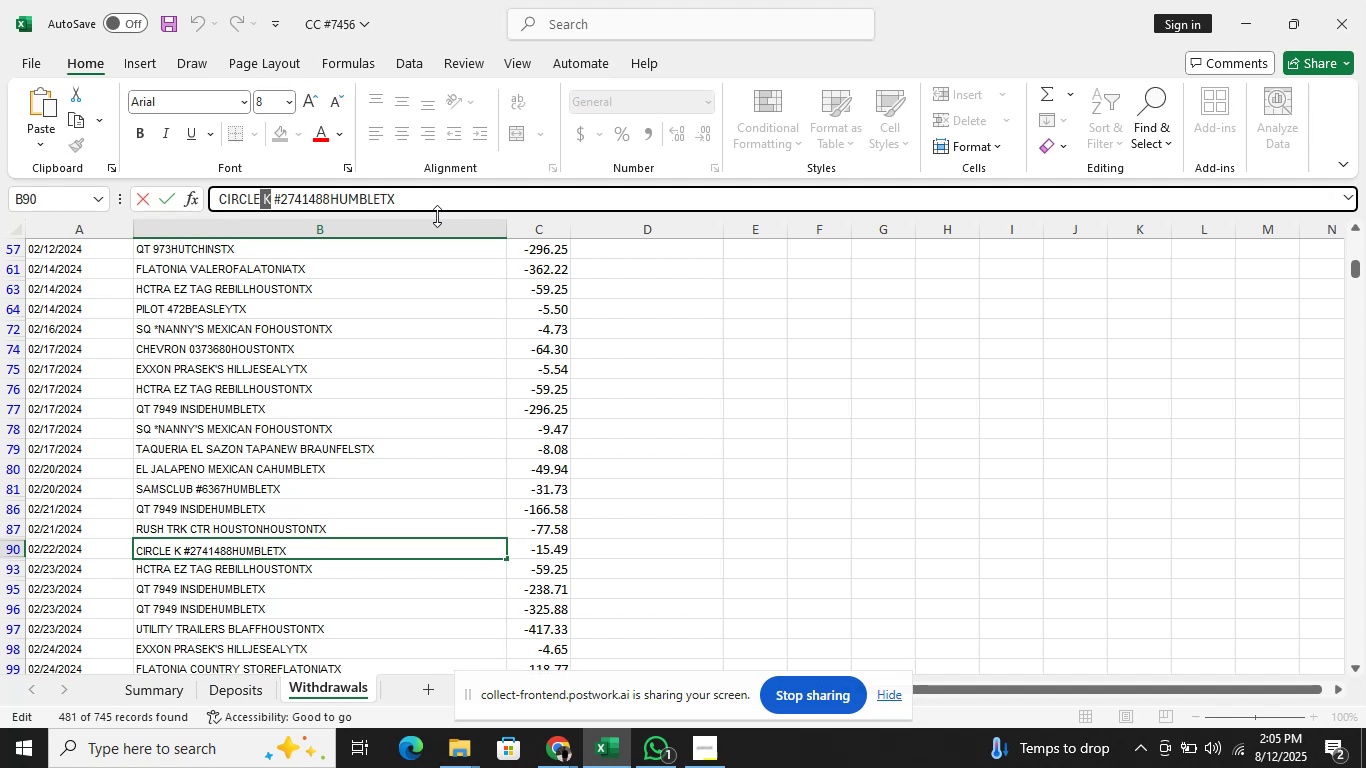 
key(Shift+ArrowLeft)
 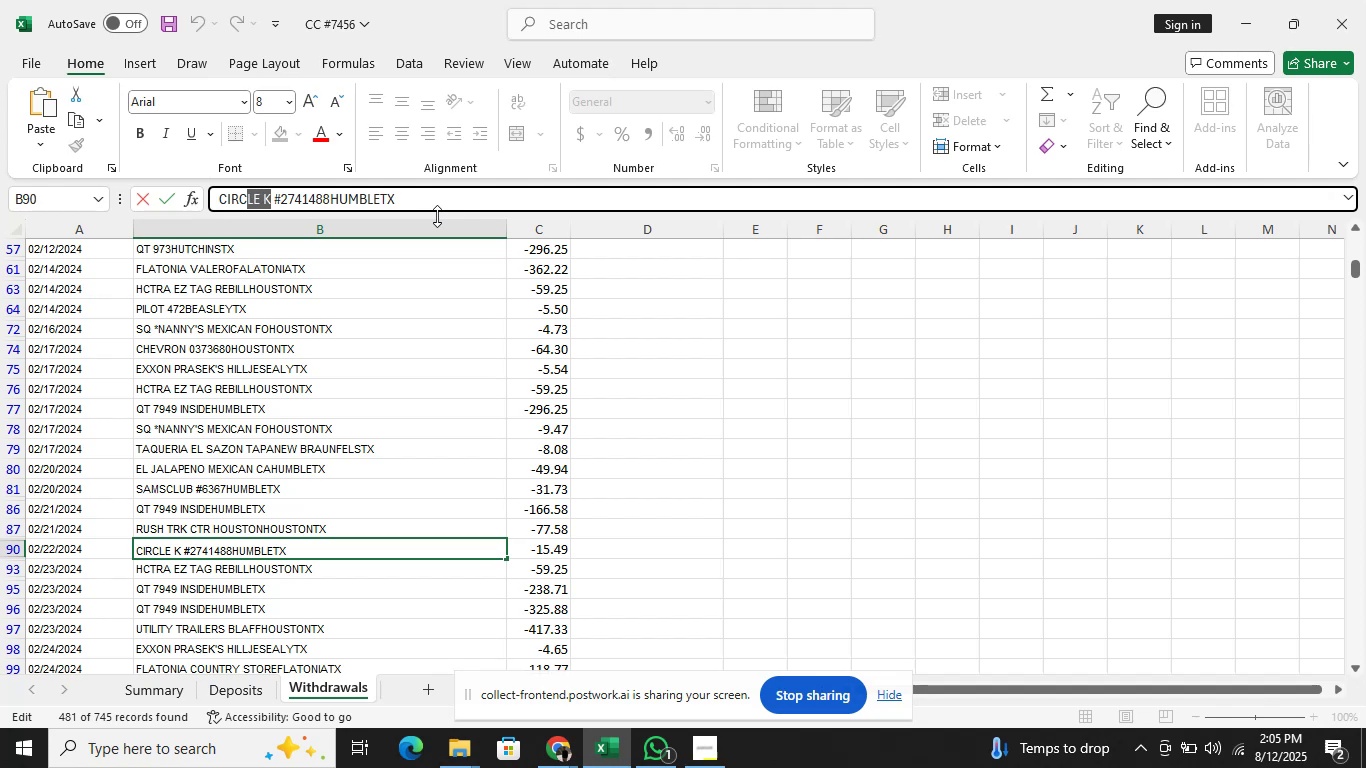 
key(Shift+ArrowLeft)
 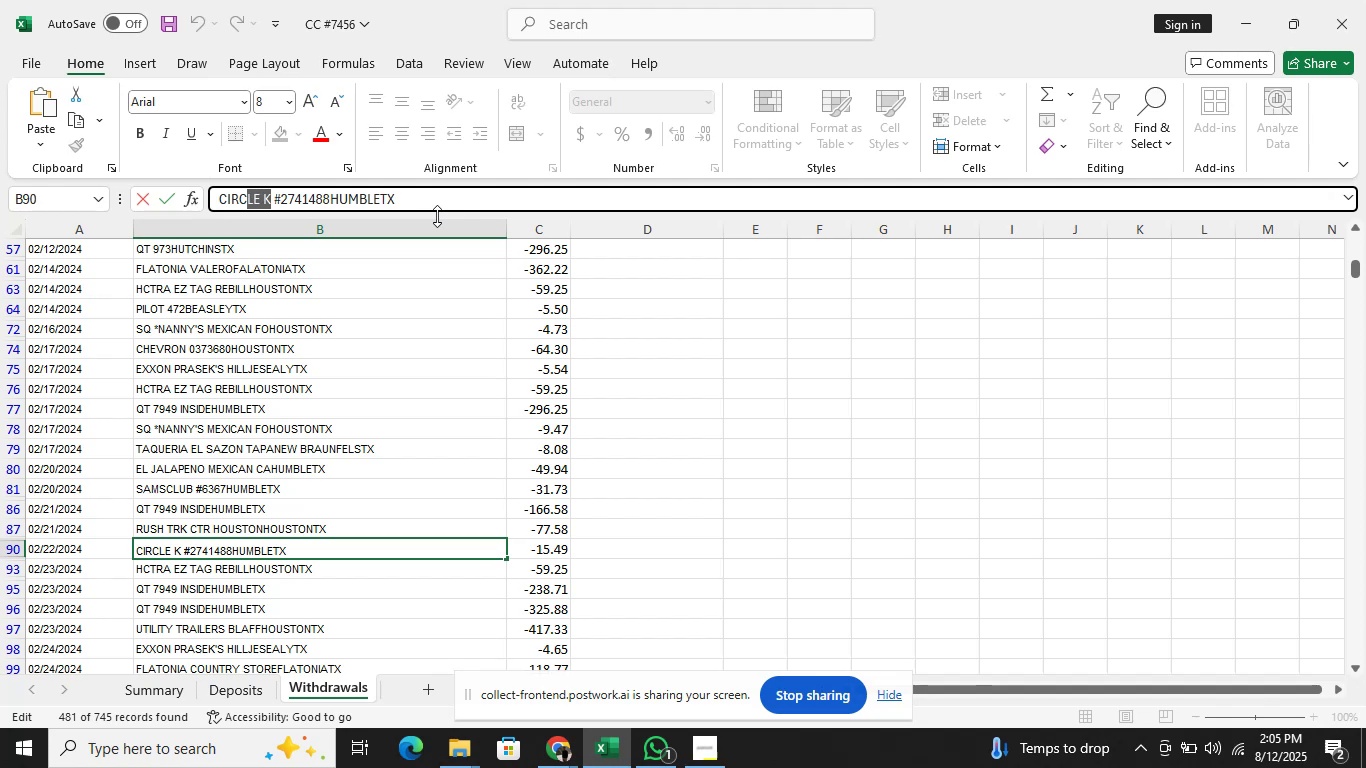 
key(Shift+ArrowLeft)
 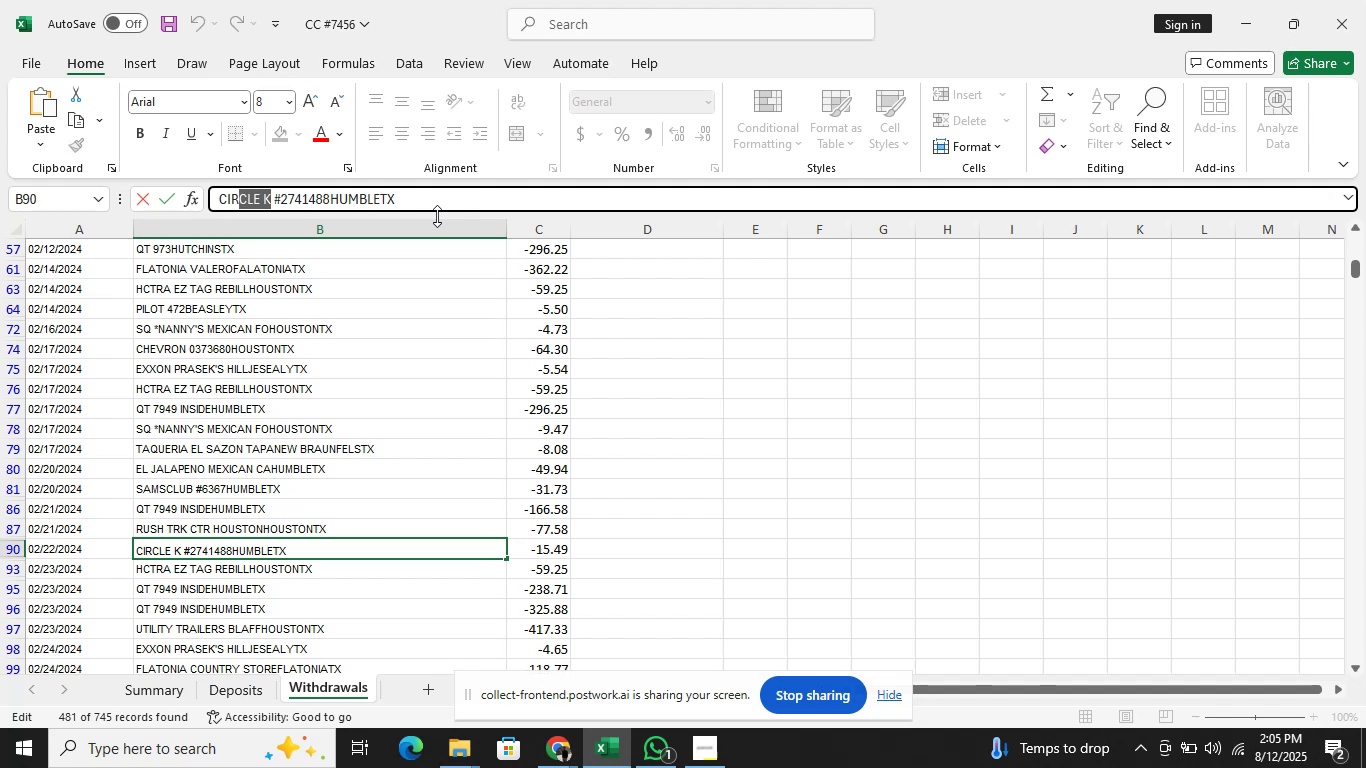 
key(Shift+ArrowLeft)
 